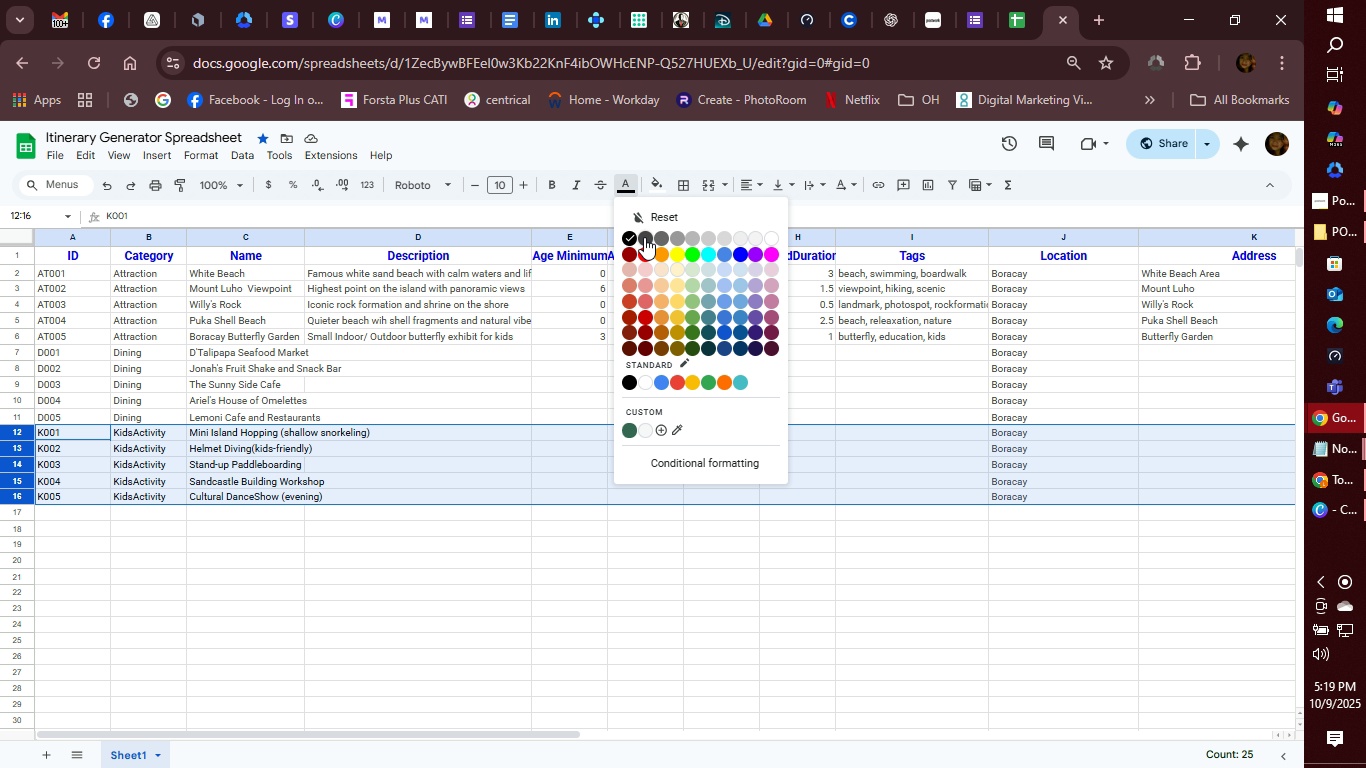 
left_click([644, 237])
 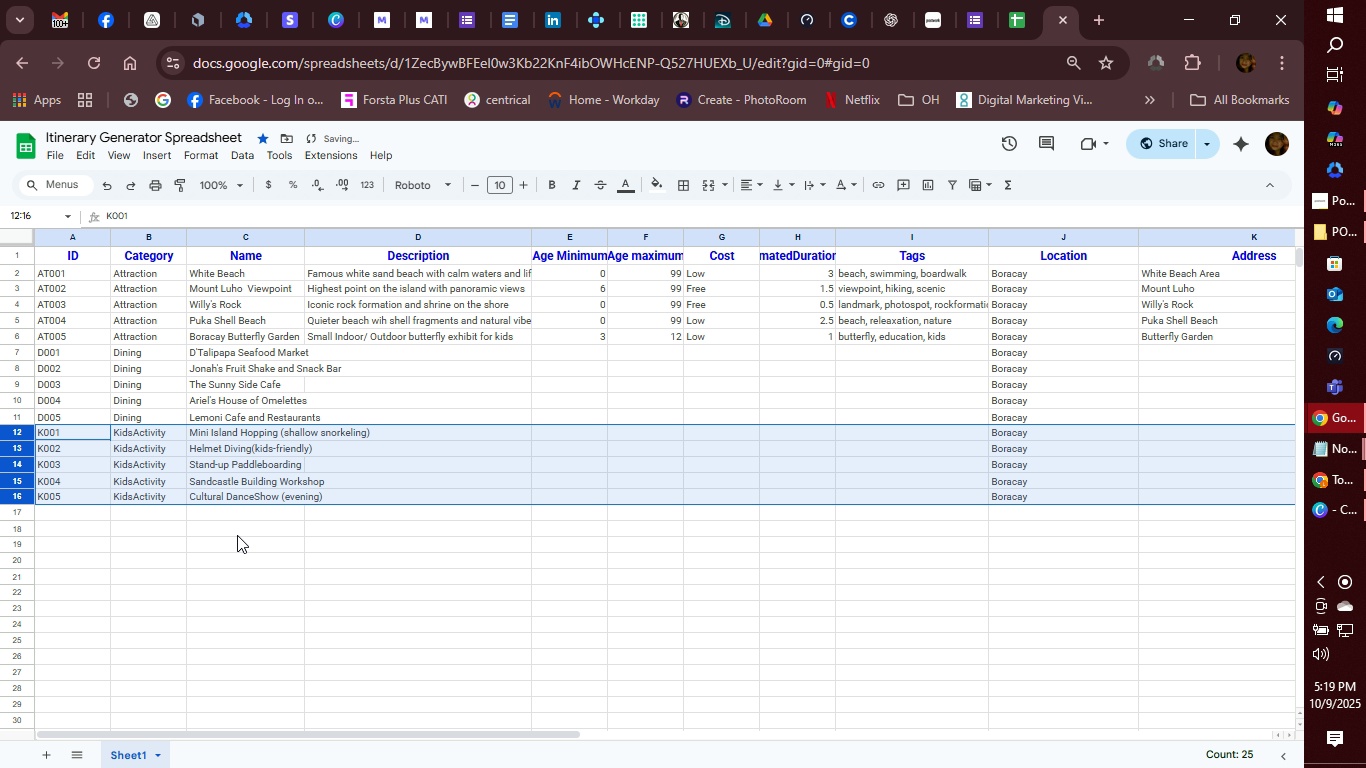 
left_click([237, 535])
 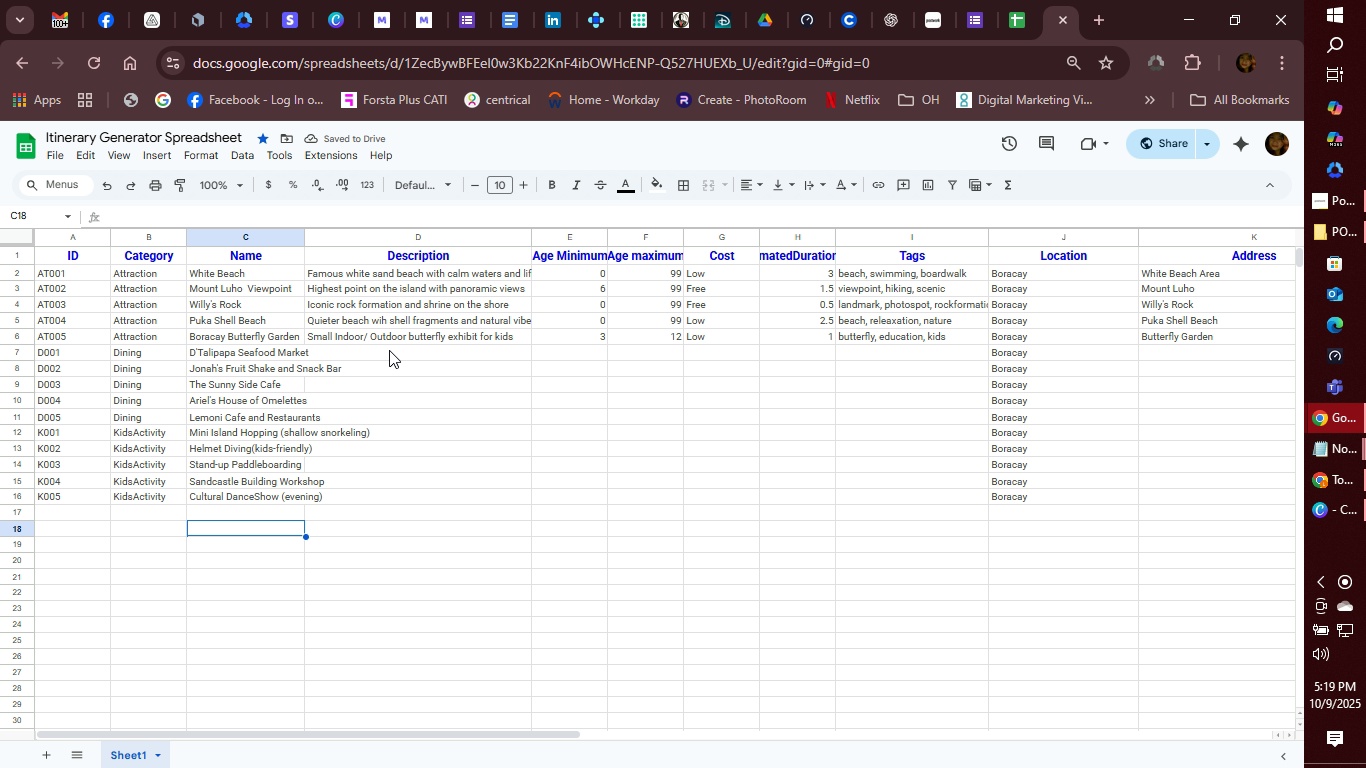 
left_click([389, 346])
 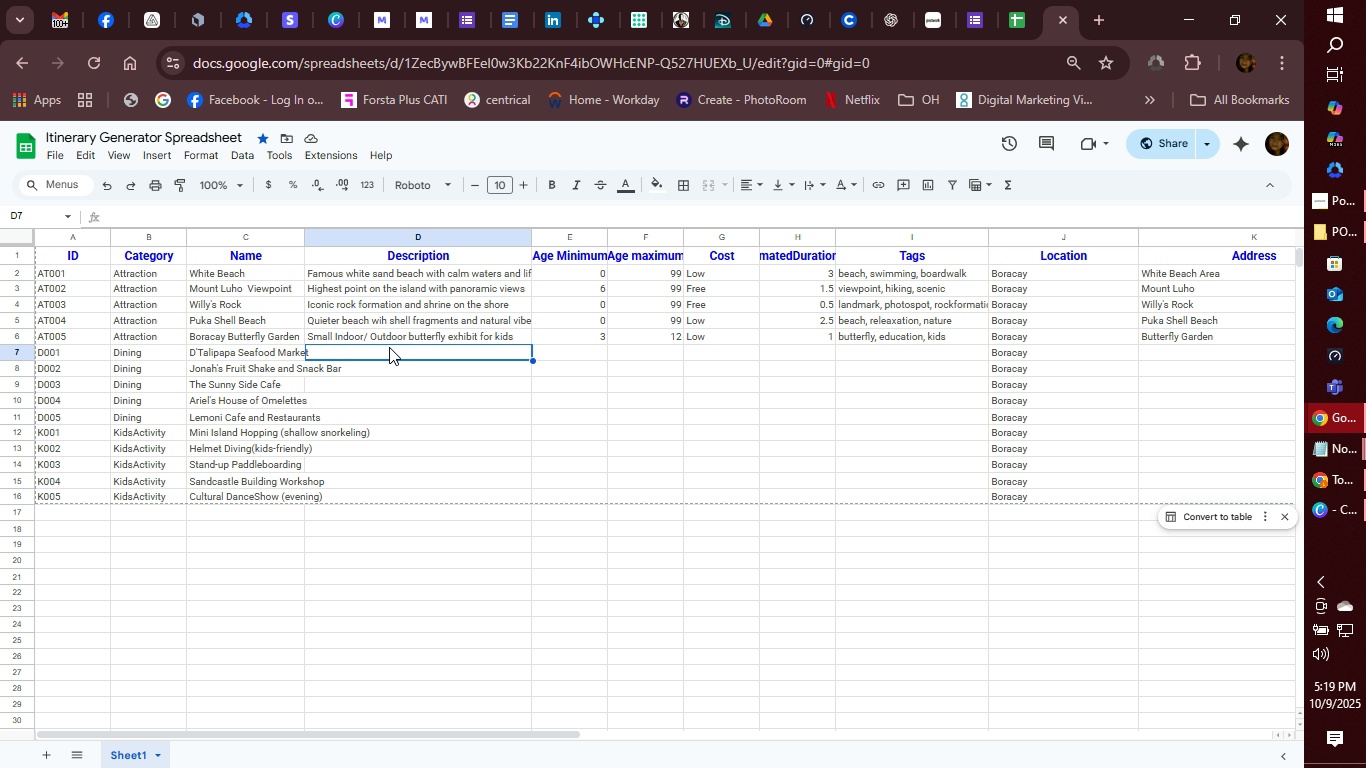 
wait(13.12)
 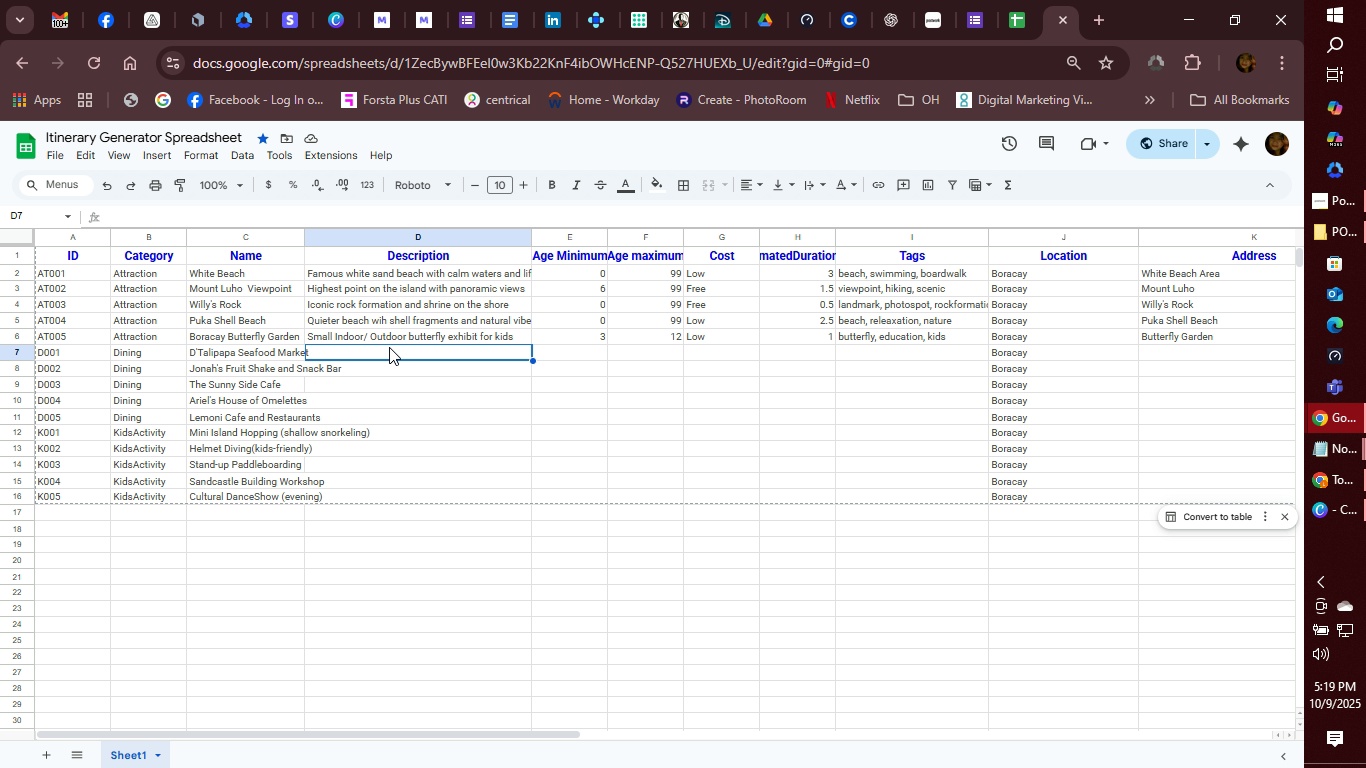 
type(Seafood market with cooked )
key(Backspace)
type(-to=order)
key(Backspace)
key(Backspace)
key(Backspace)
key(Backspace)
key(Backspace)
key(Backspace)
type(-order stalls )
 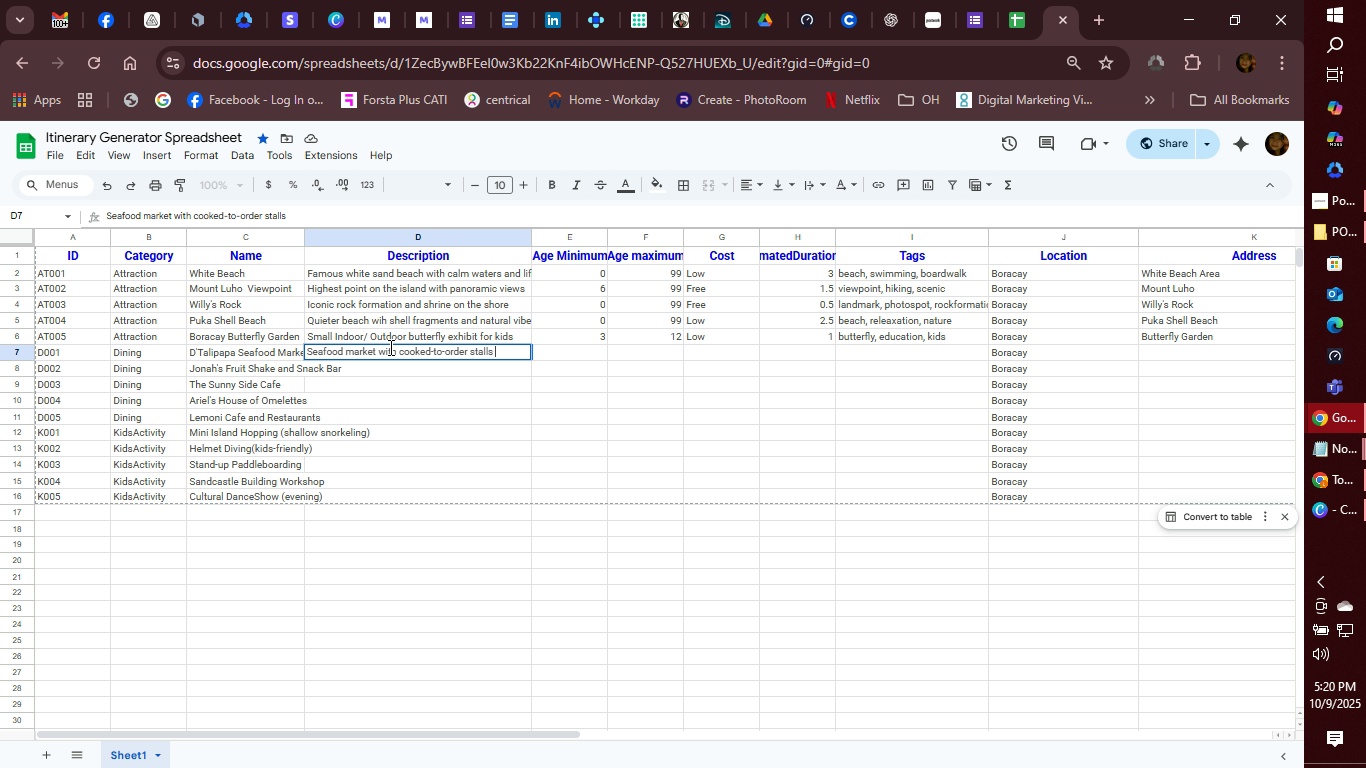 
wait(5.07)
 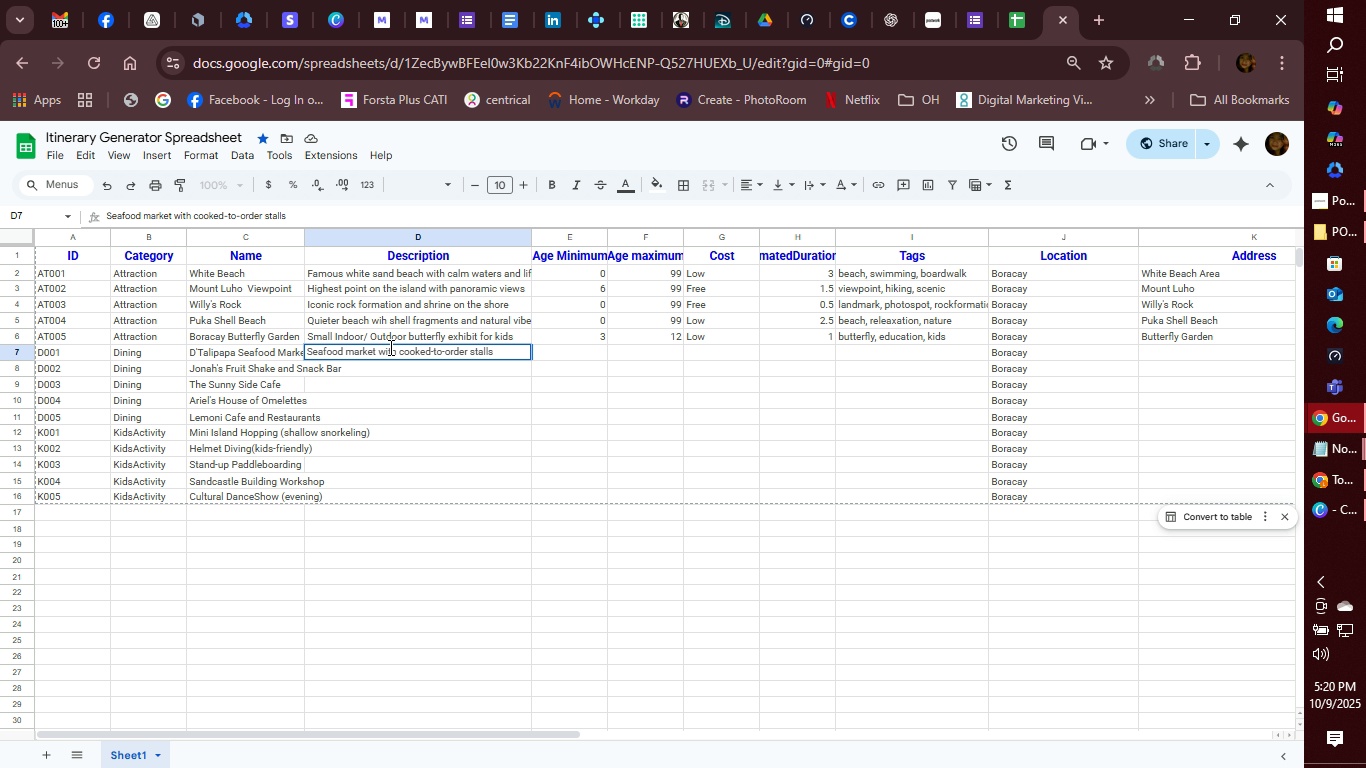 
type(and kid-friendly options)
 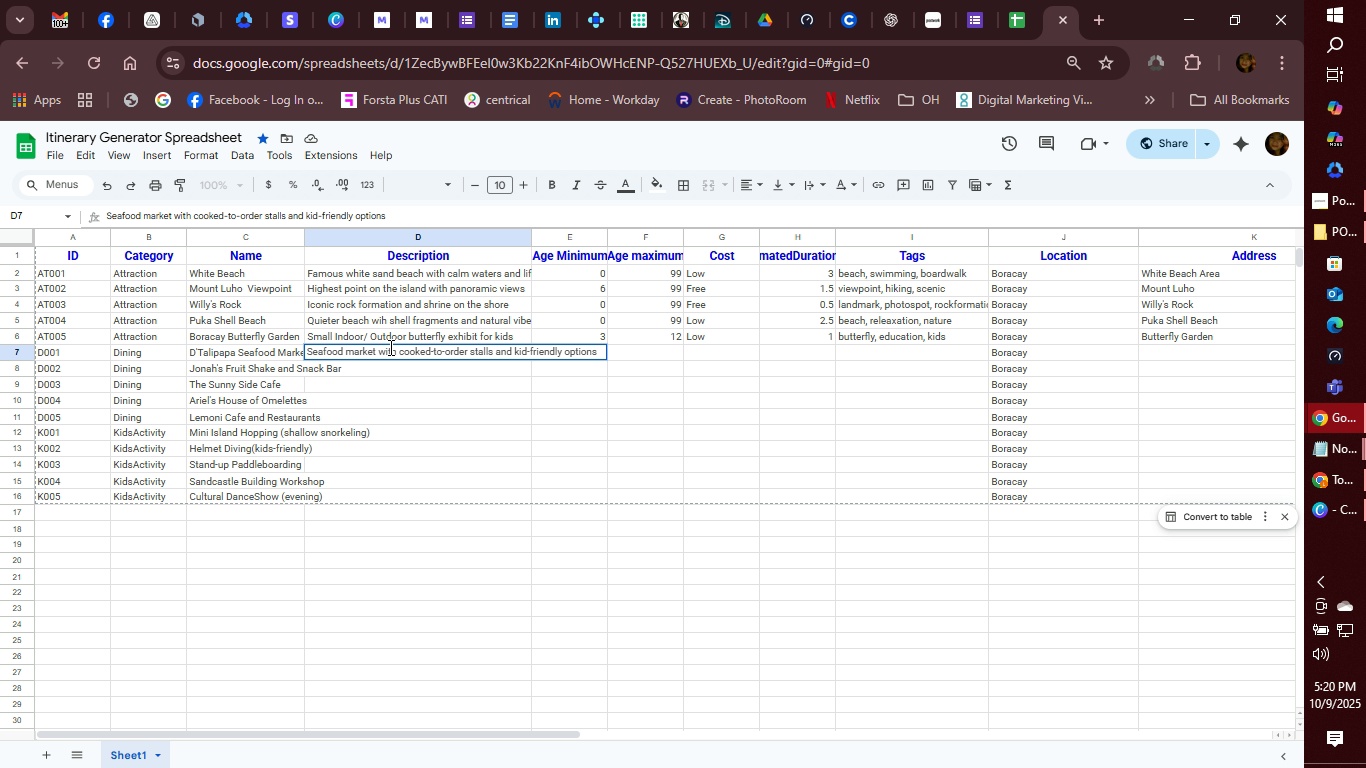 
key(Enter)
 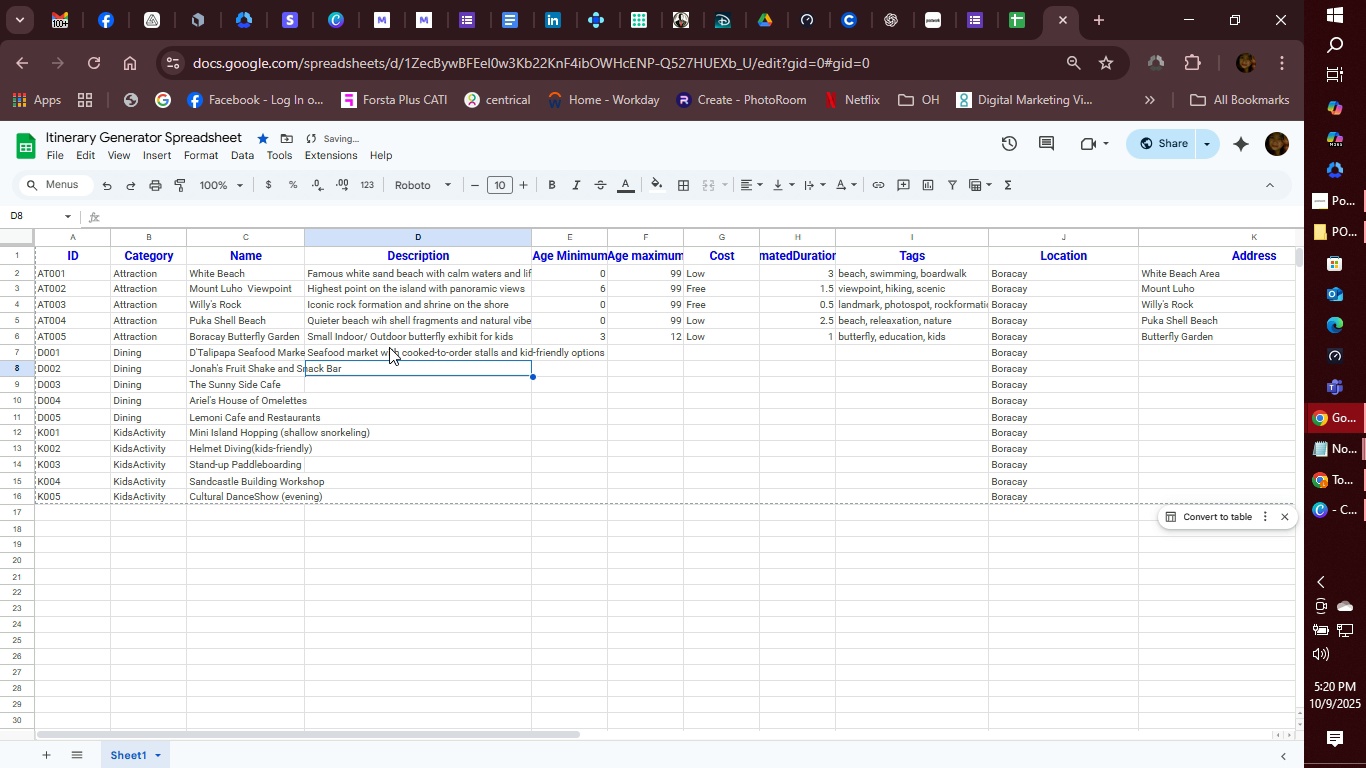 
type(Famous for fruit shake)
 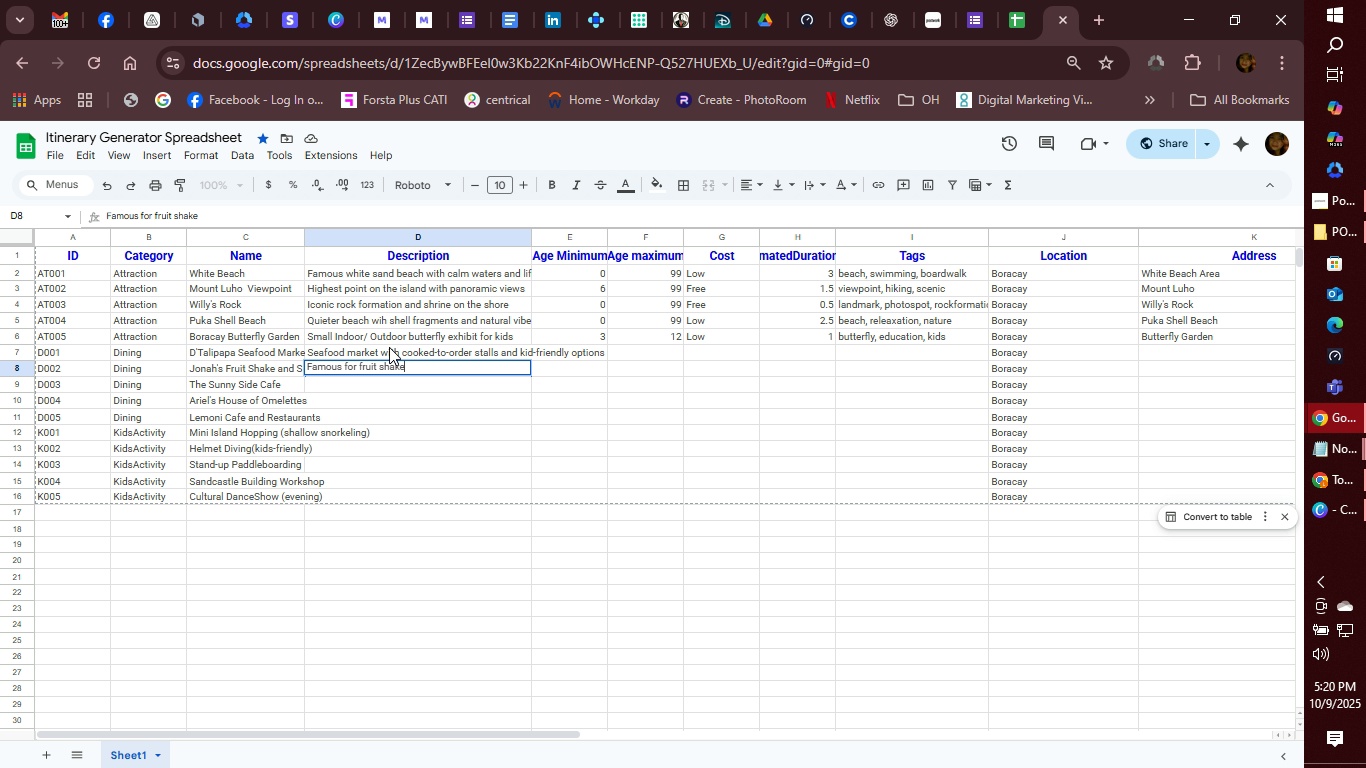 
type(s, quicj)
key(Backspace)
type(k snak)
key(Backspace)
type(cks, kids love it)
 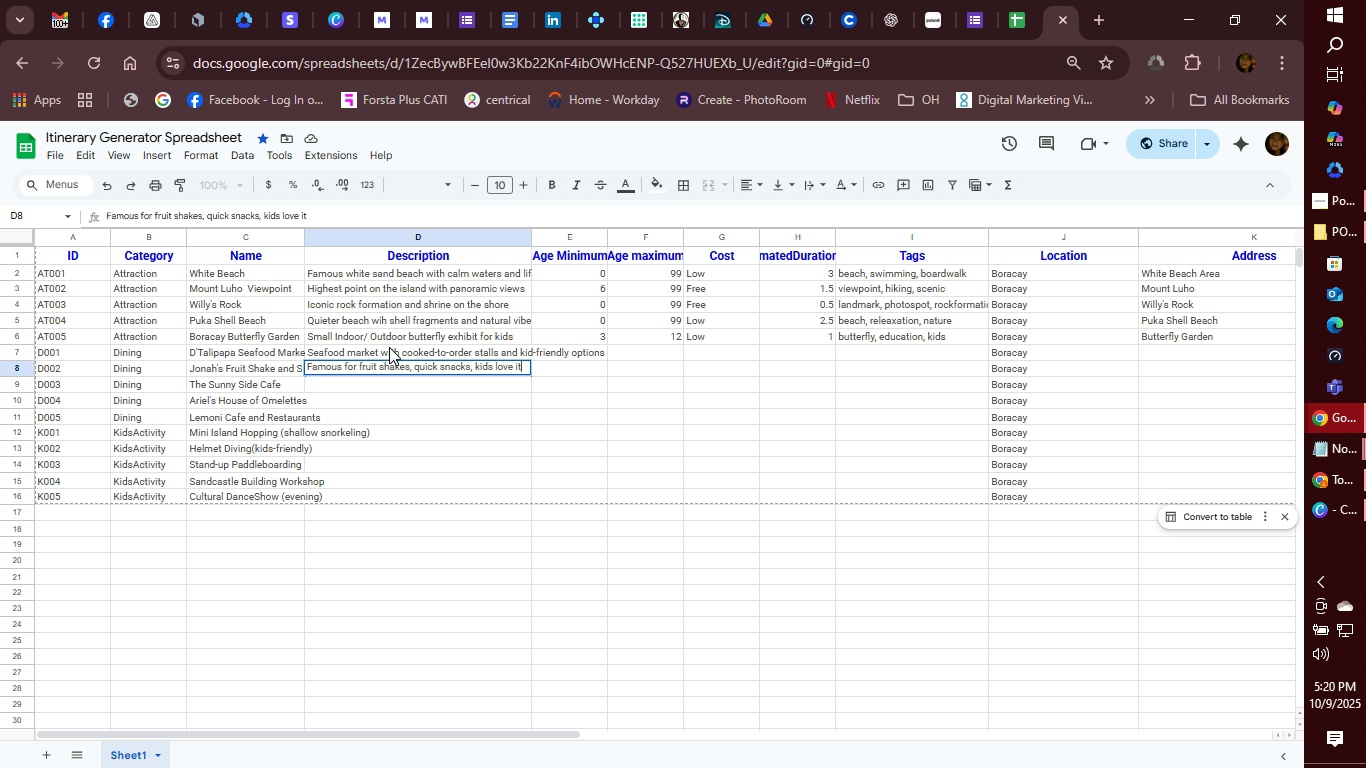 
key(Enter)
 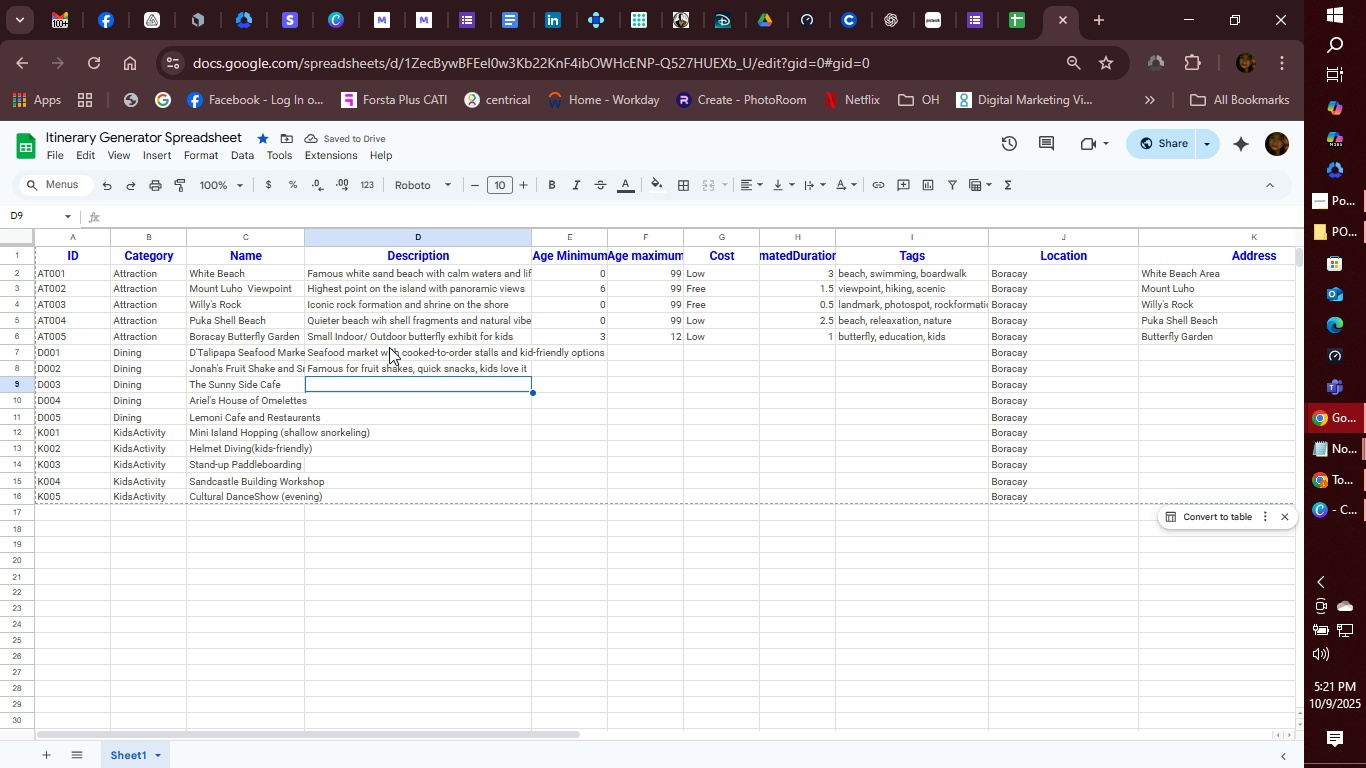 
type(Breakfast and family-friendly)
 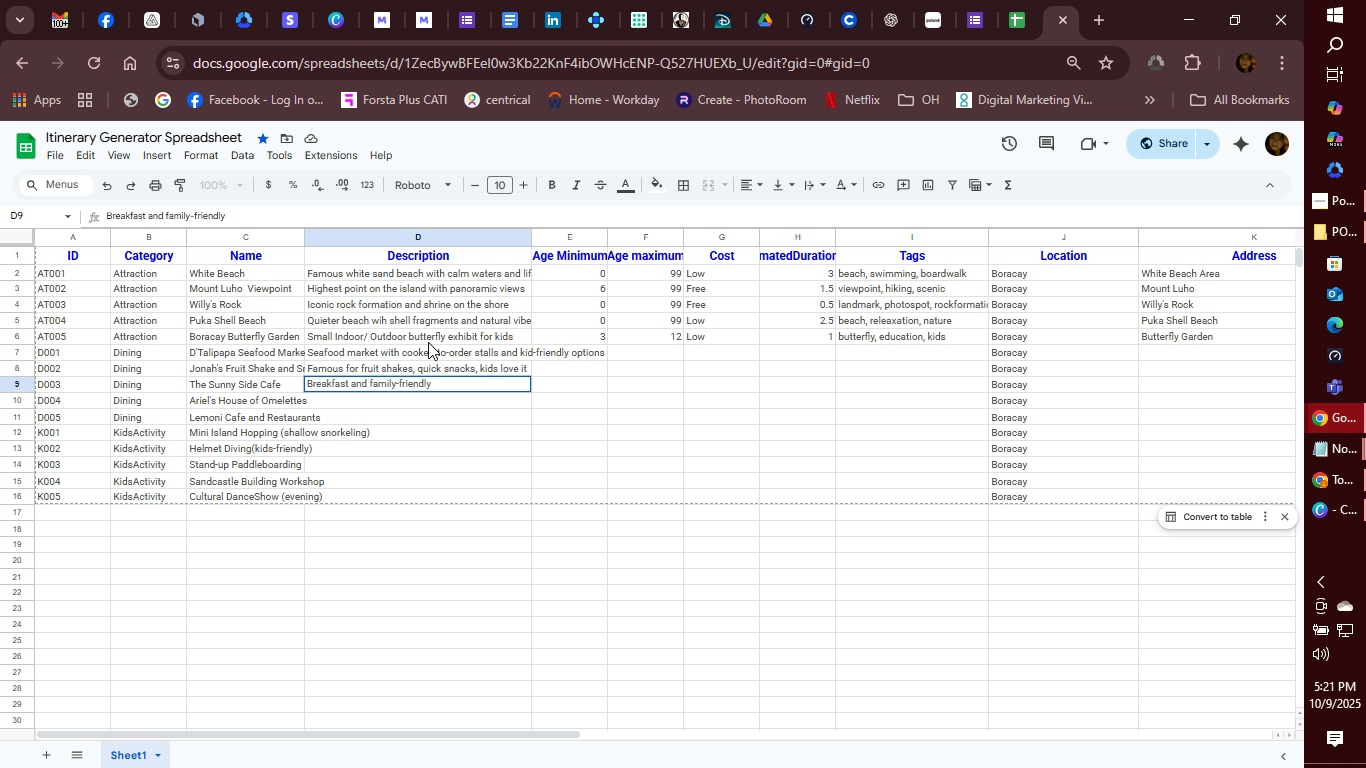 
wait(5.78)
 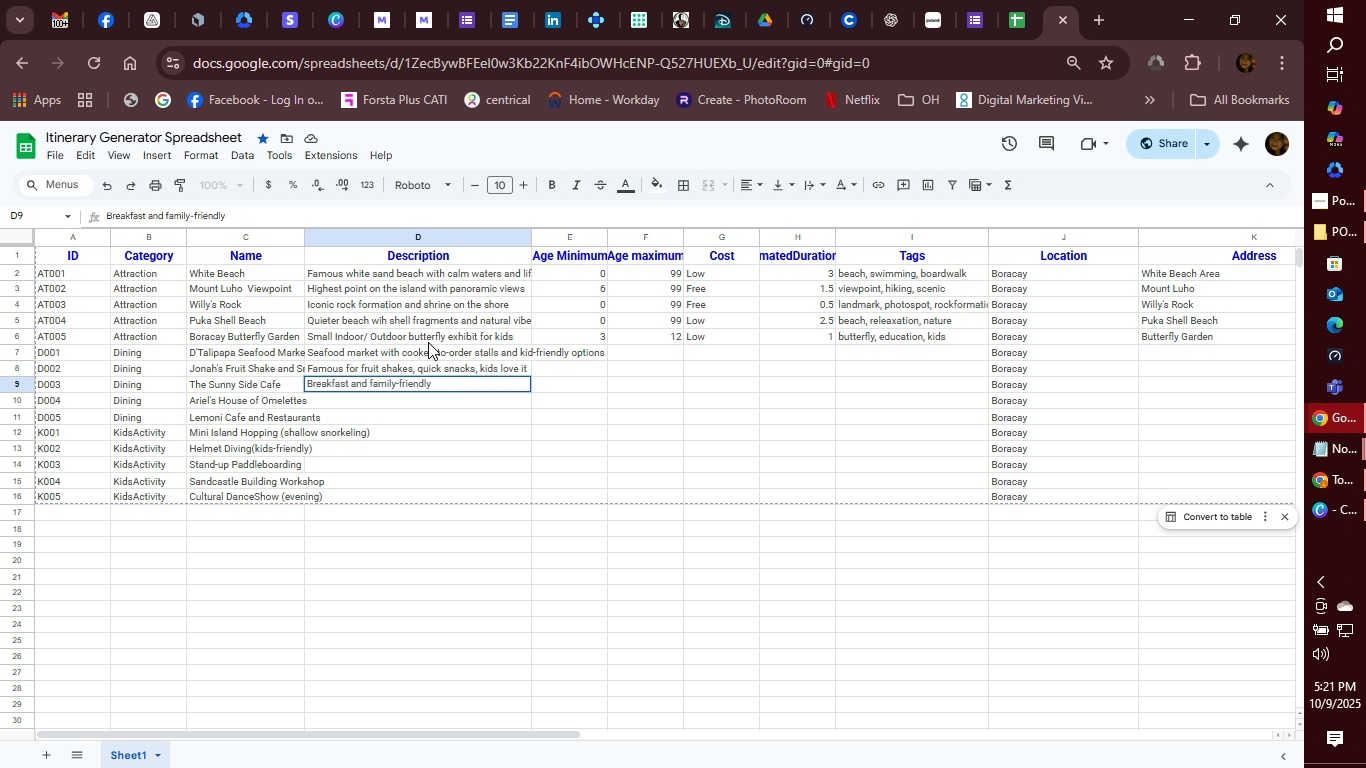 
type( menu with b)
 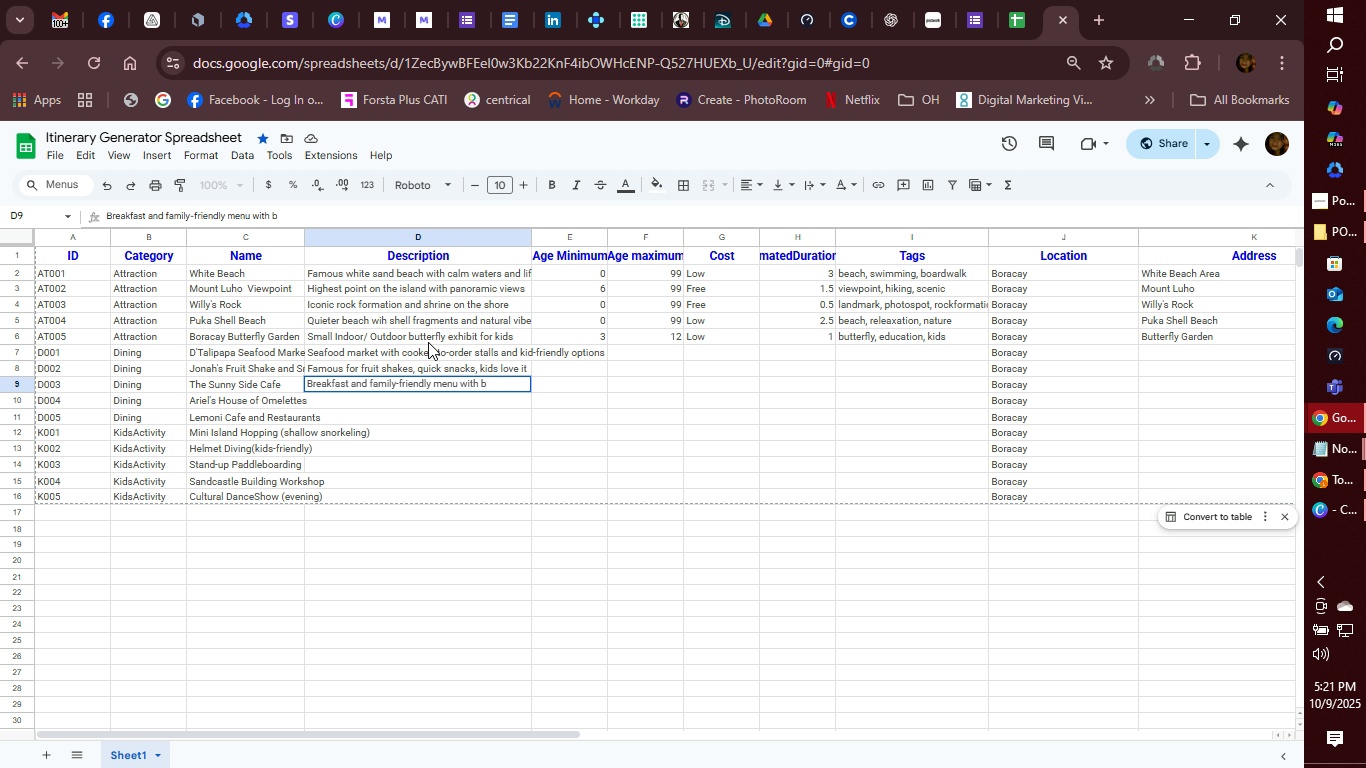 
key(Unknown)
 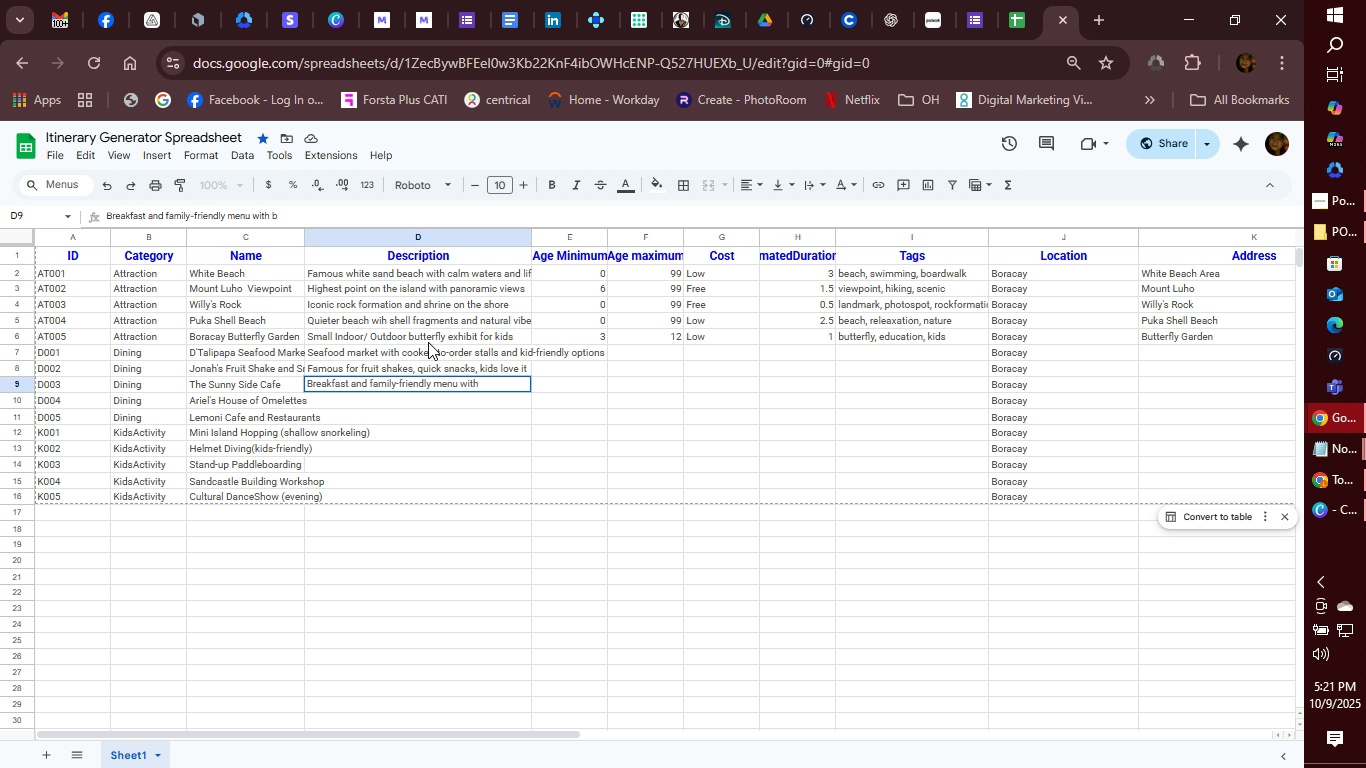 
key(Backspace)
 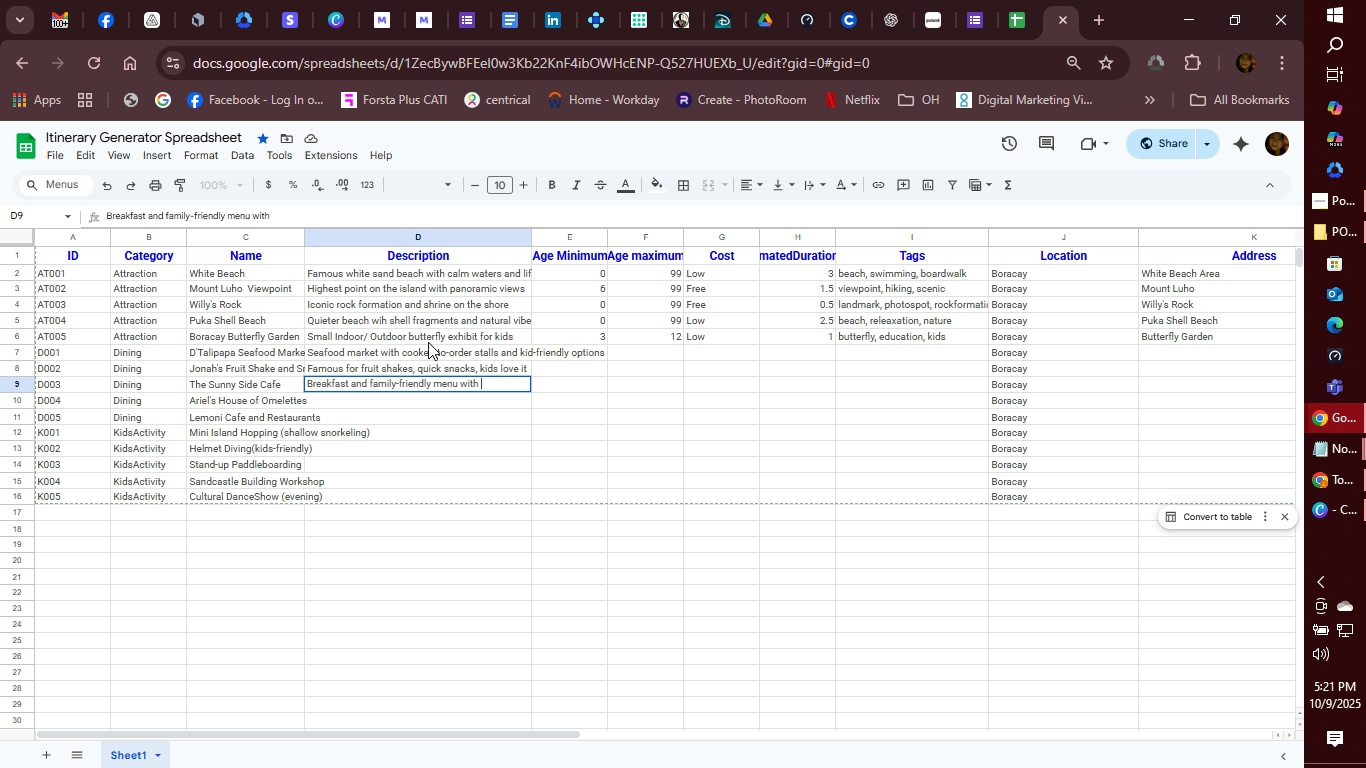 
type(vegetarian optiona)
 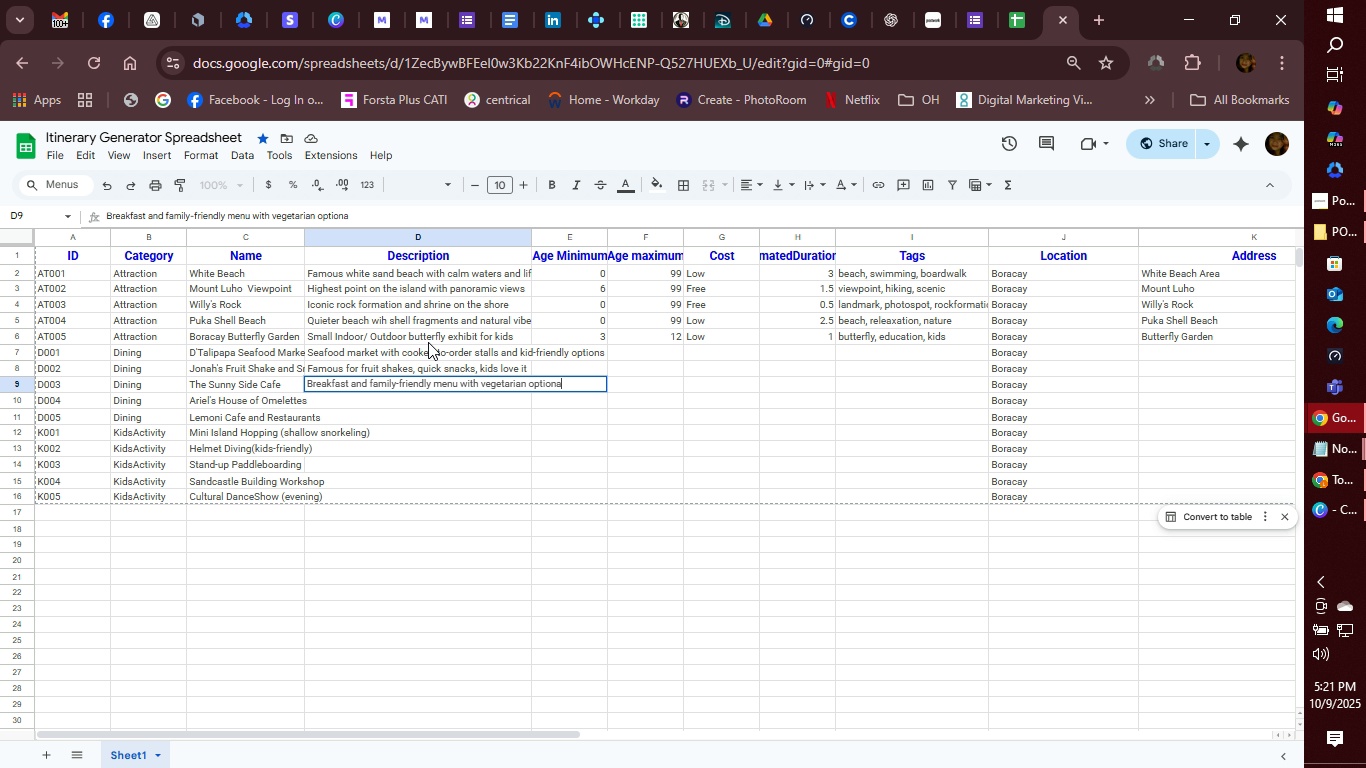 
key(Enter)
 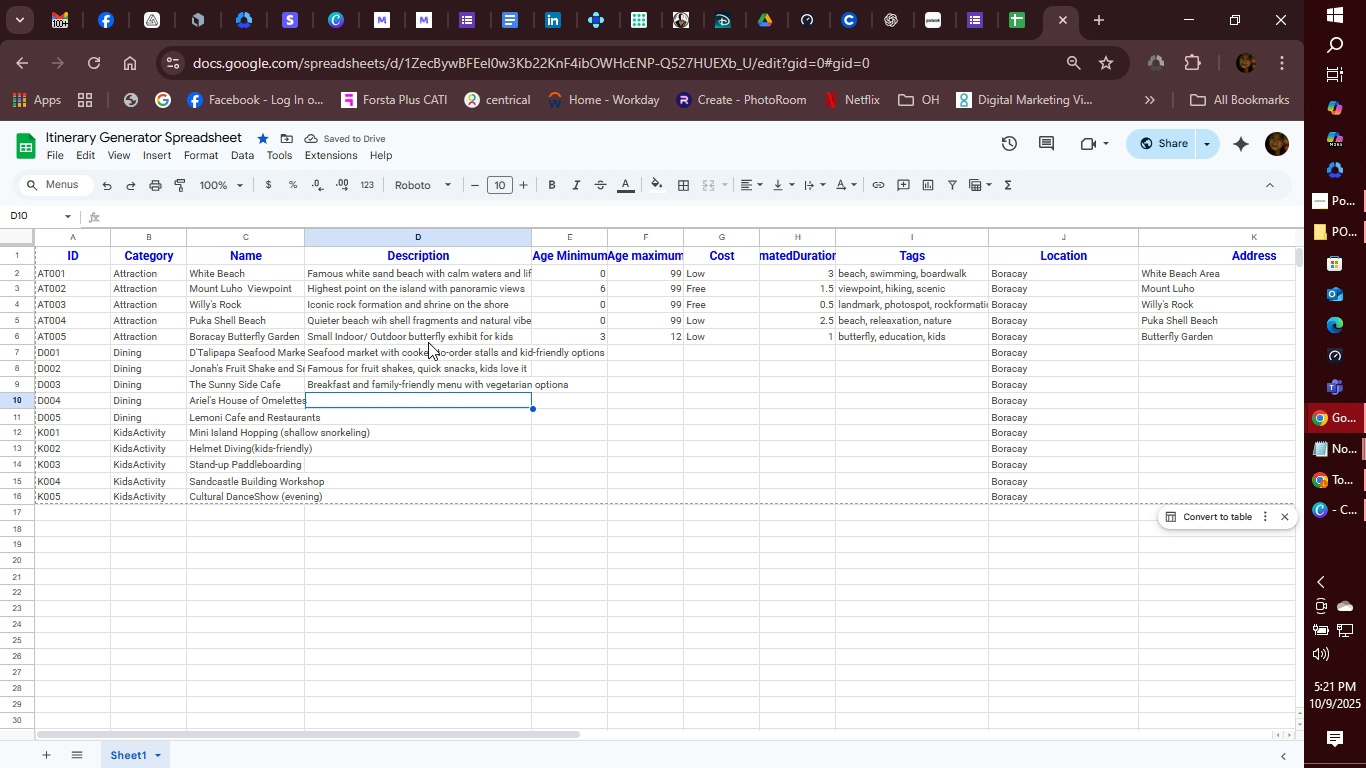 
wait(5.87)
 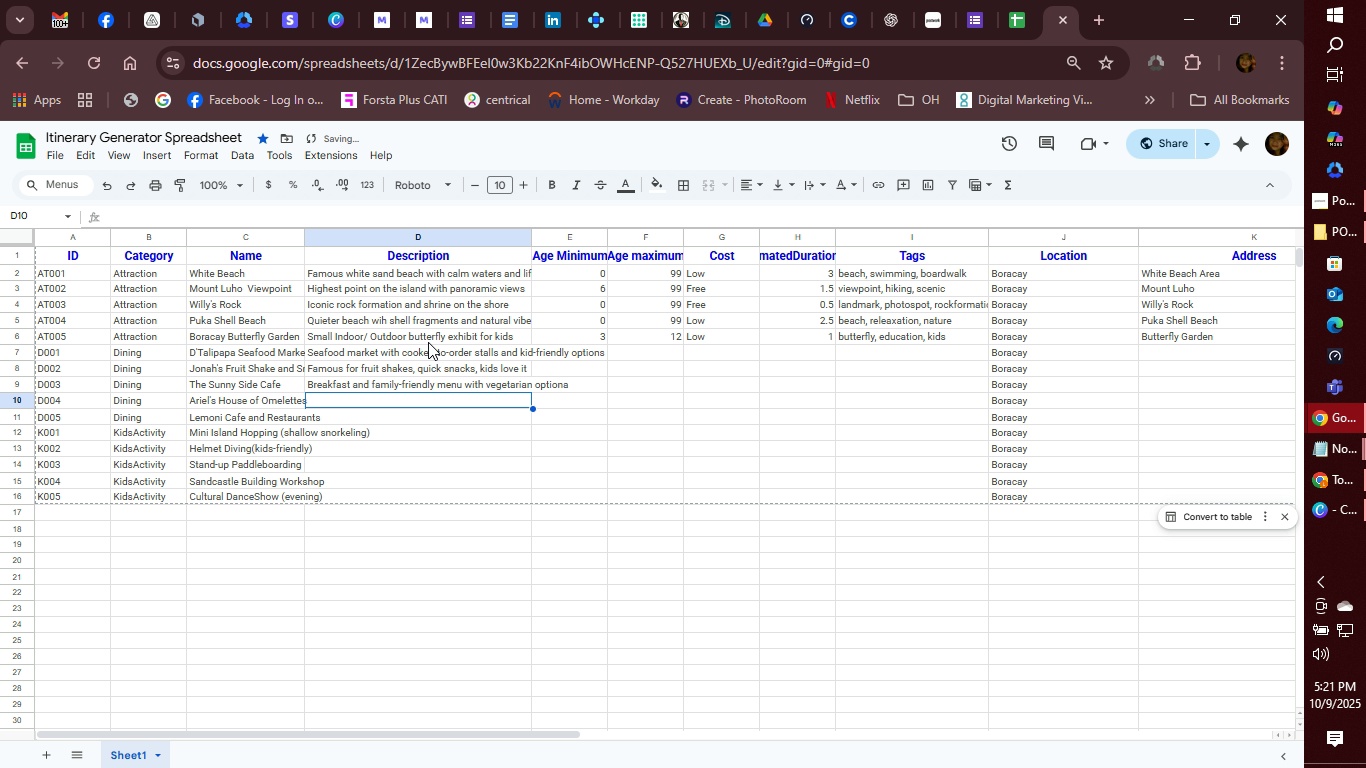 
type(Quick, affordable meals)
 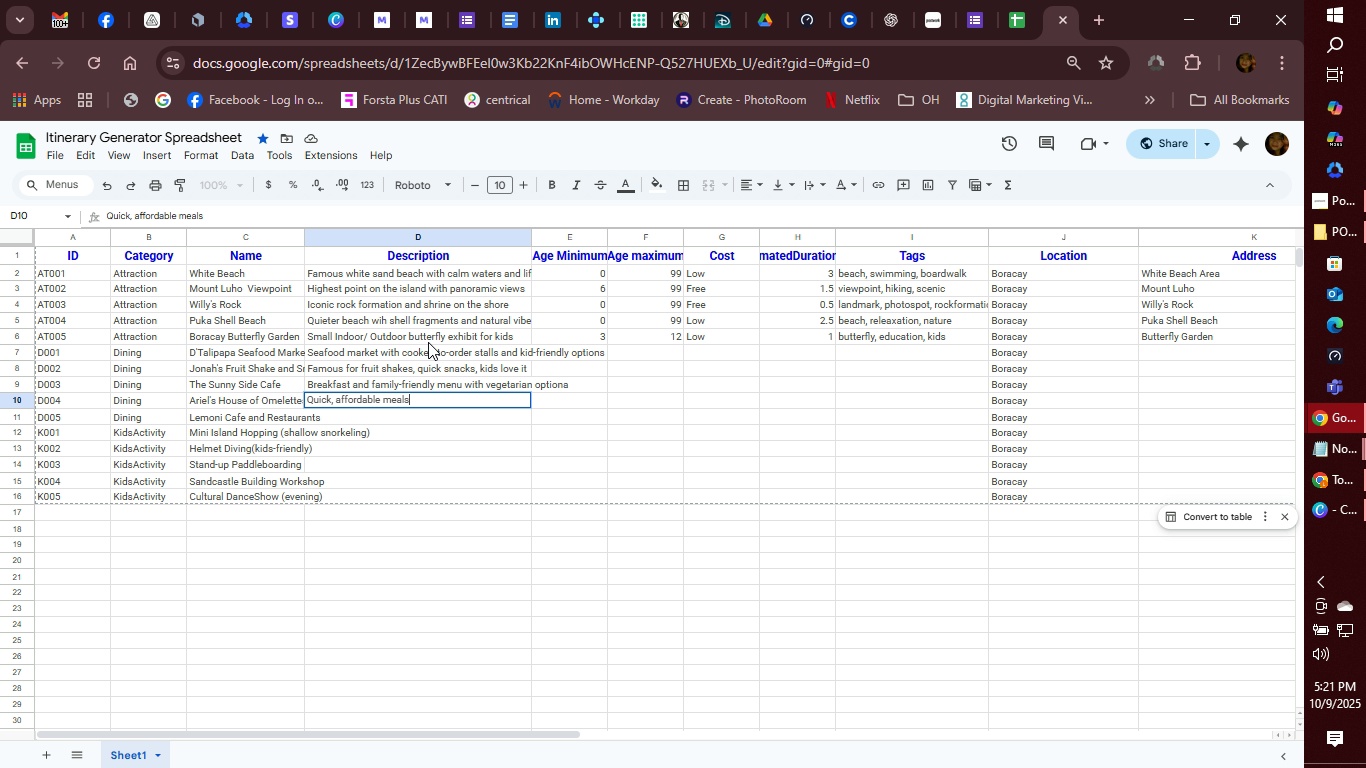 
wait(5.54)
 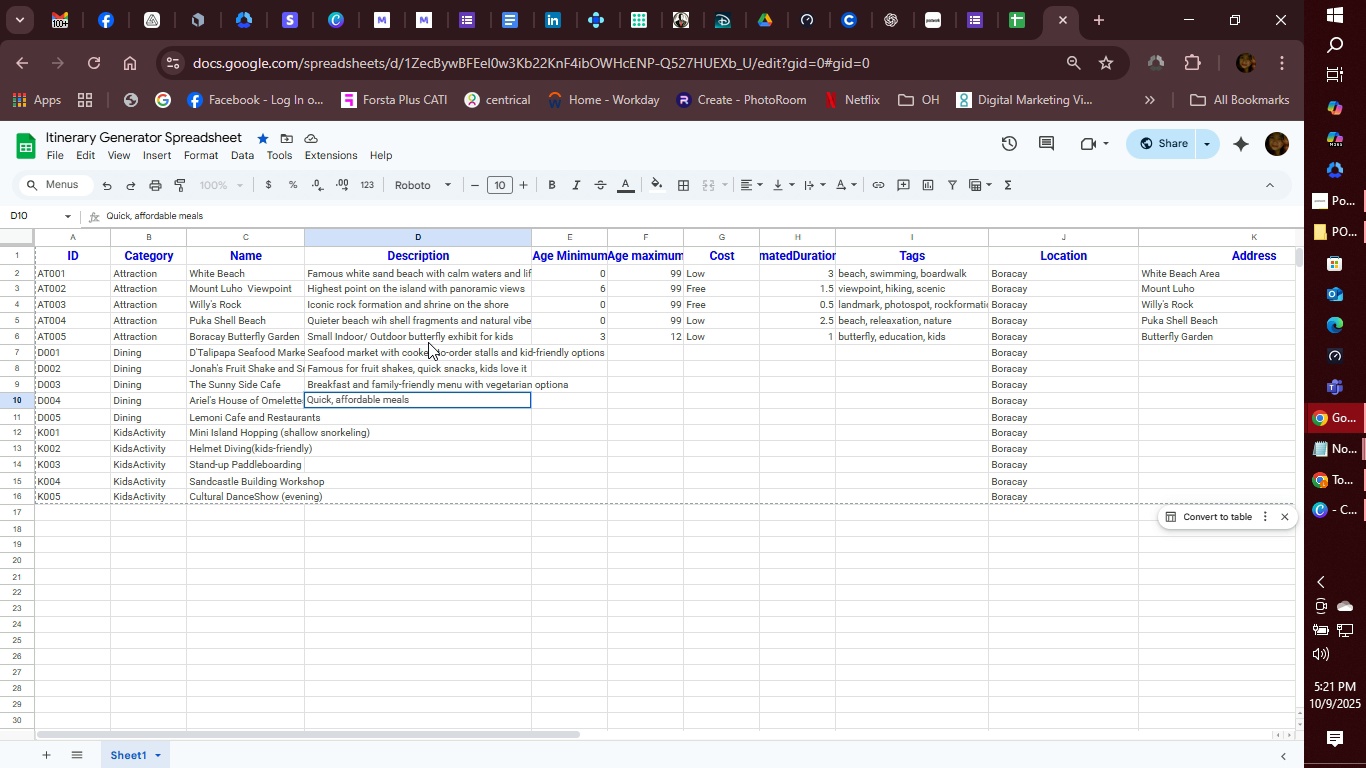 
type( popular with failies)
key(Backspace)
key(Backspace)
key(Backspace)
key(Backspace)
type(mailies)
key(Backspace)
key(Backspace)
key(Backspace)
key(Backspace)
key(Backspace)
key(Backspace)
key(Backspace)
type(milies)
 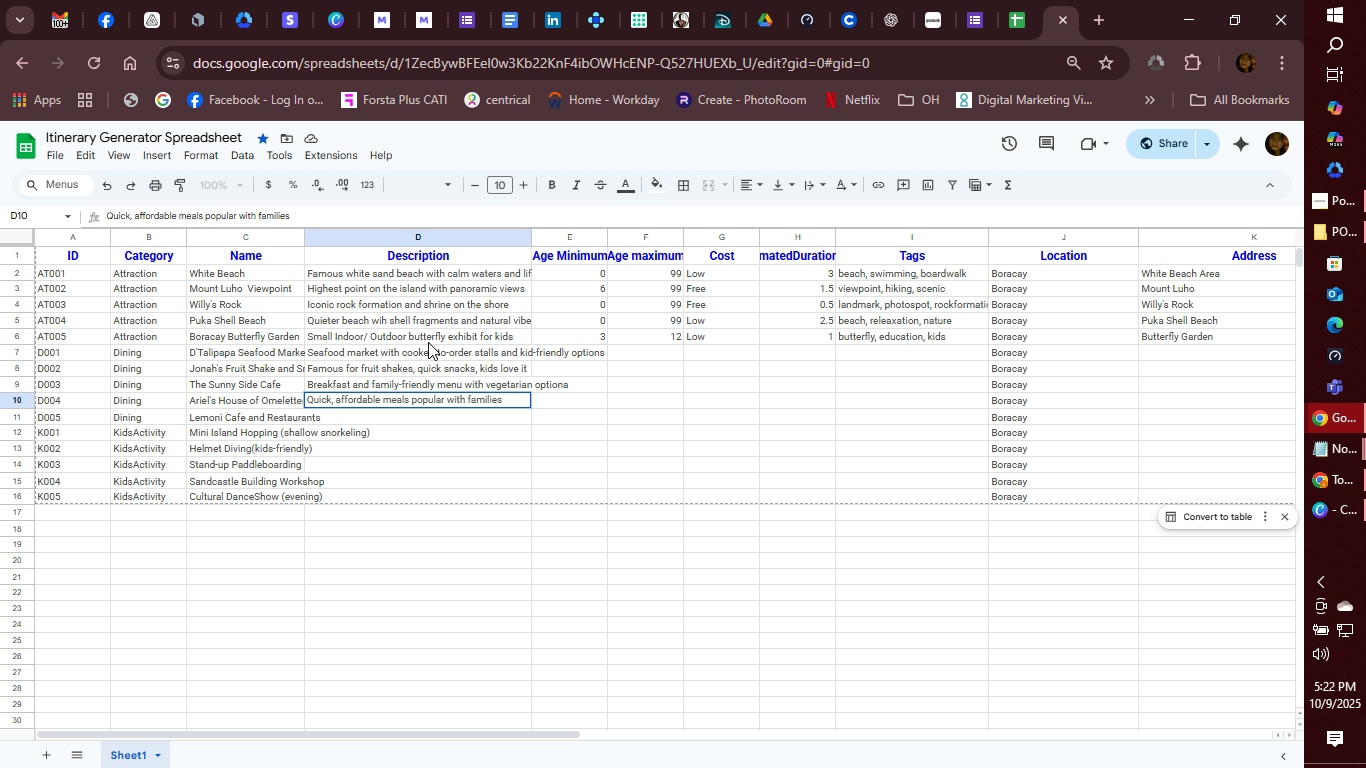 
key(Enter)
 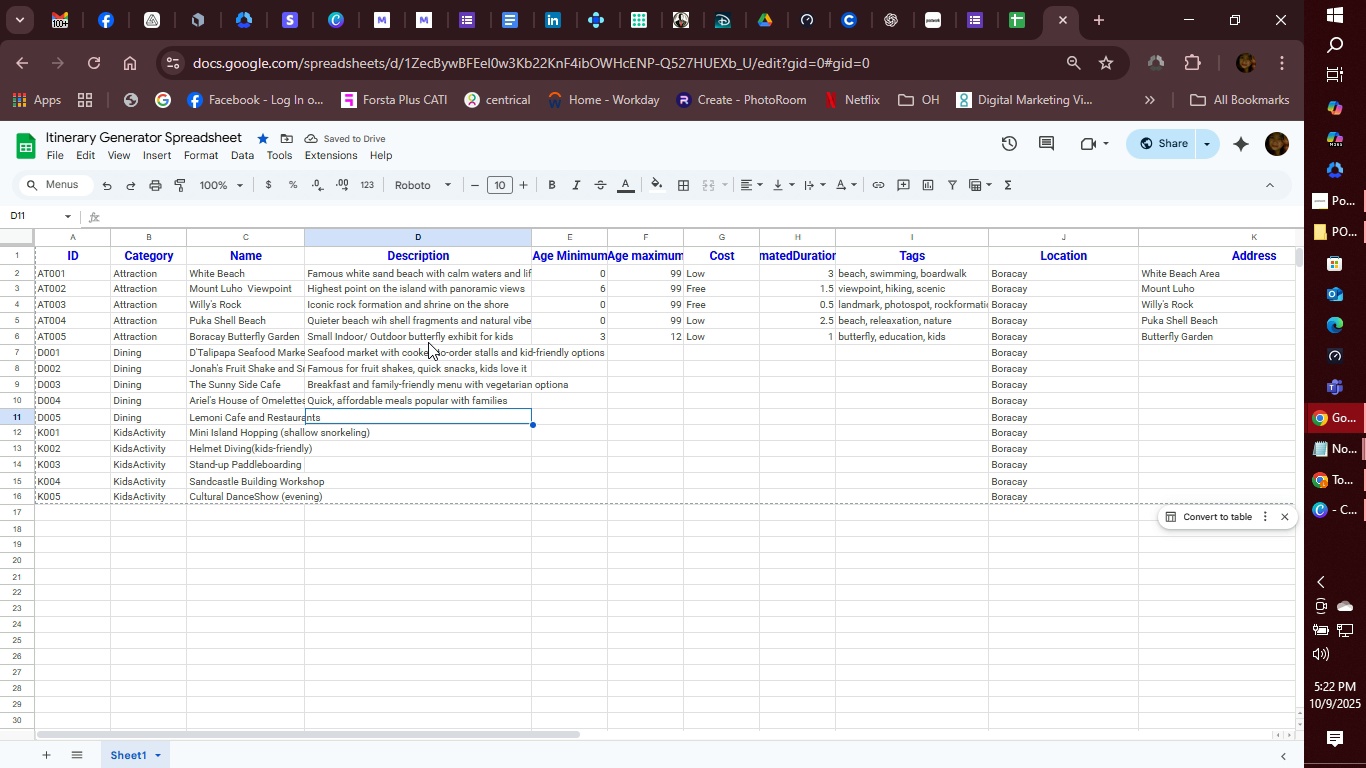 
hold_key(key=ShiftLeft, duration=1.16)
 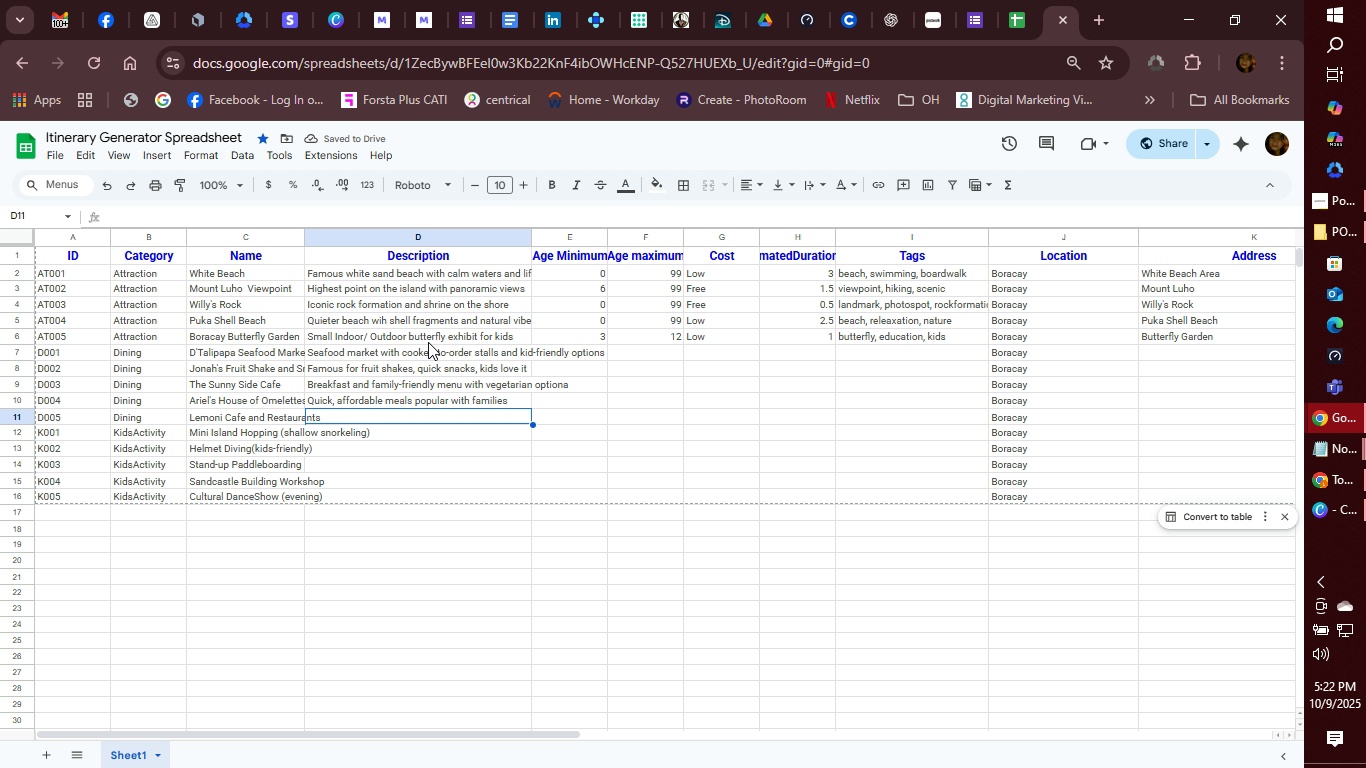 
type(Seafood and International Dishes )
 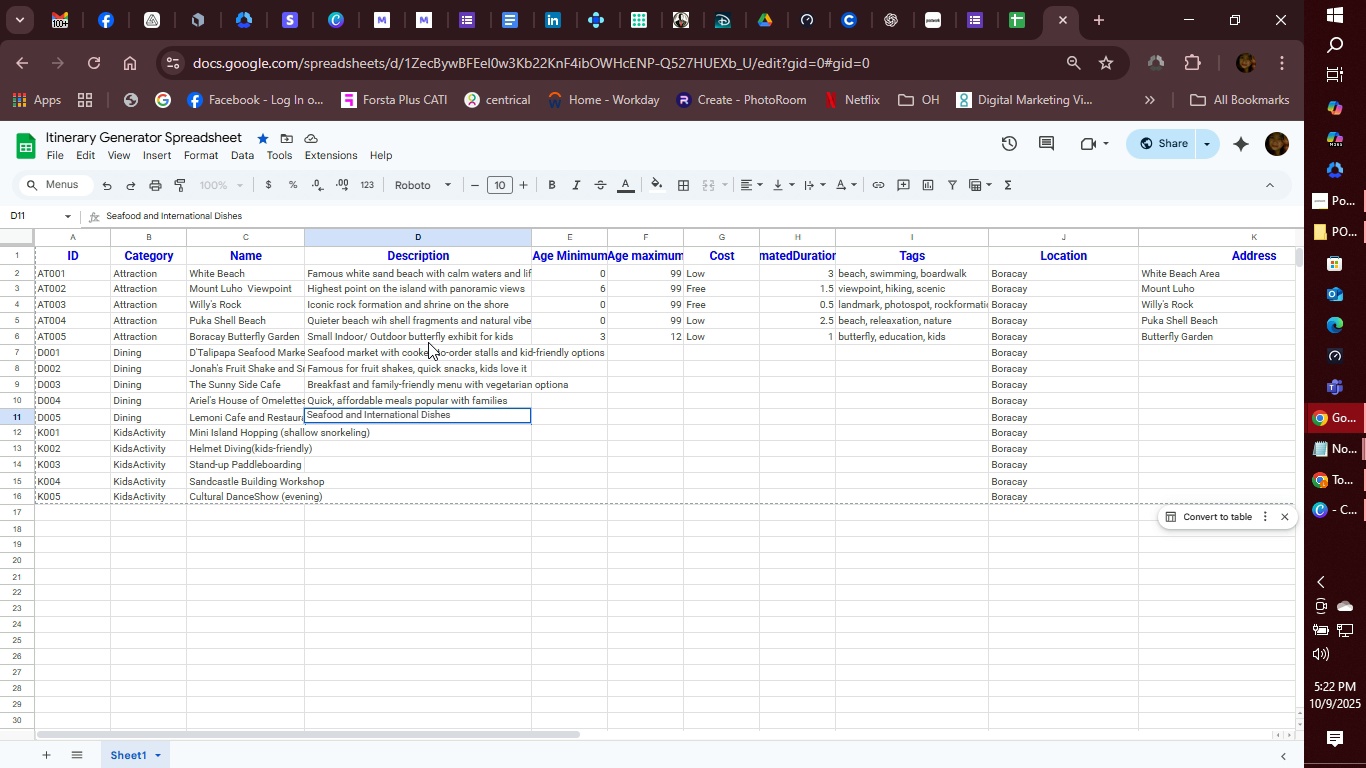 
key(Backspace)
type(; allergy aware staff)
 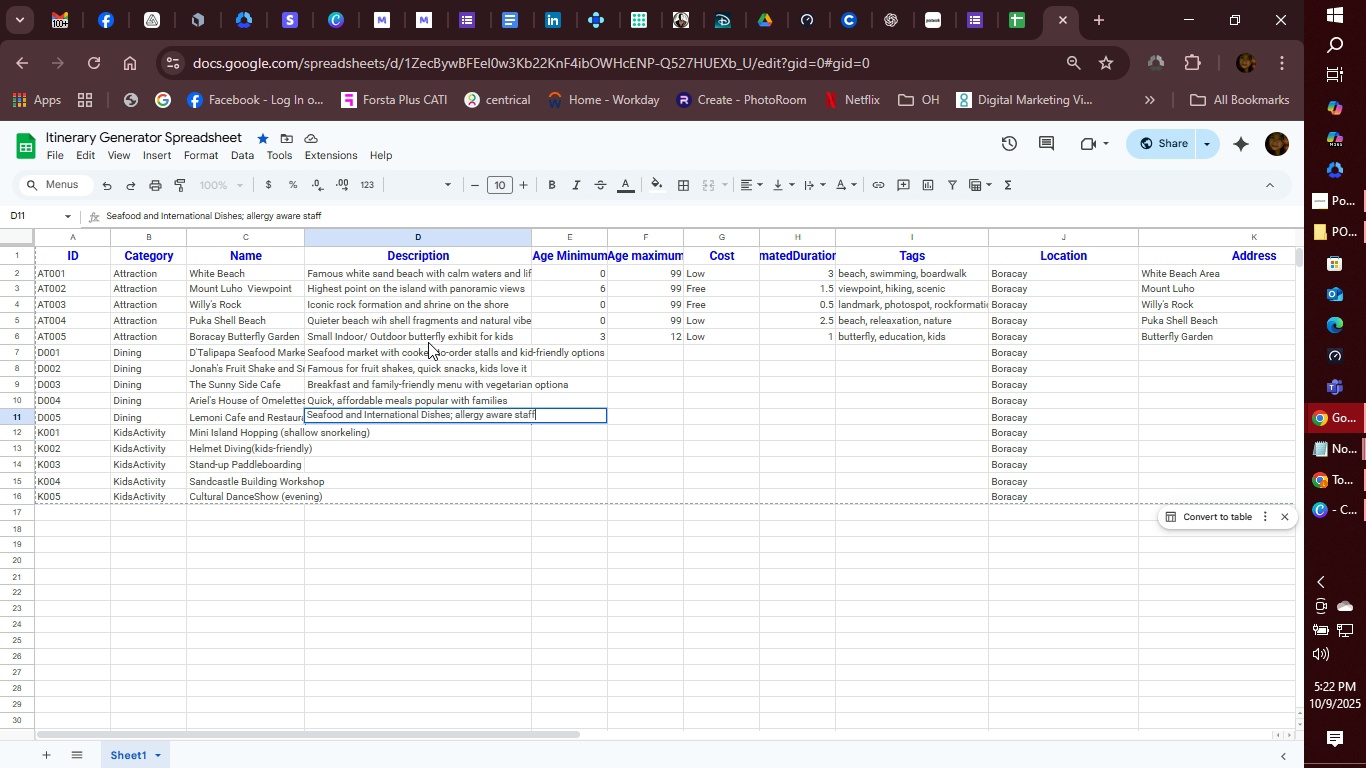 
key(Enter)
 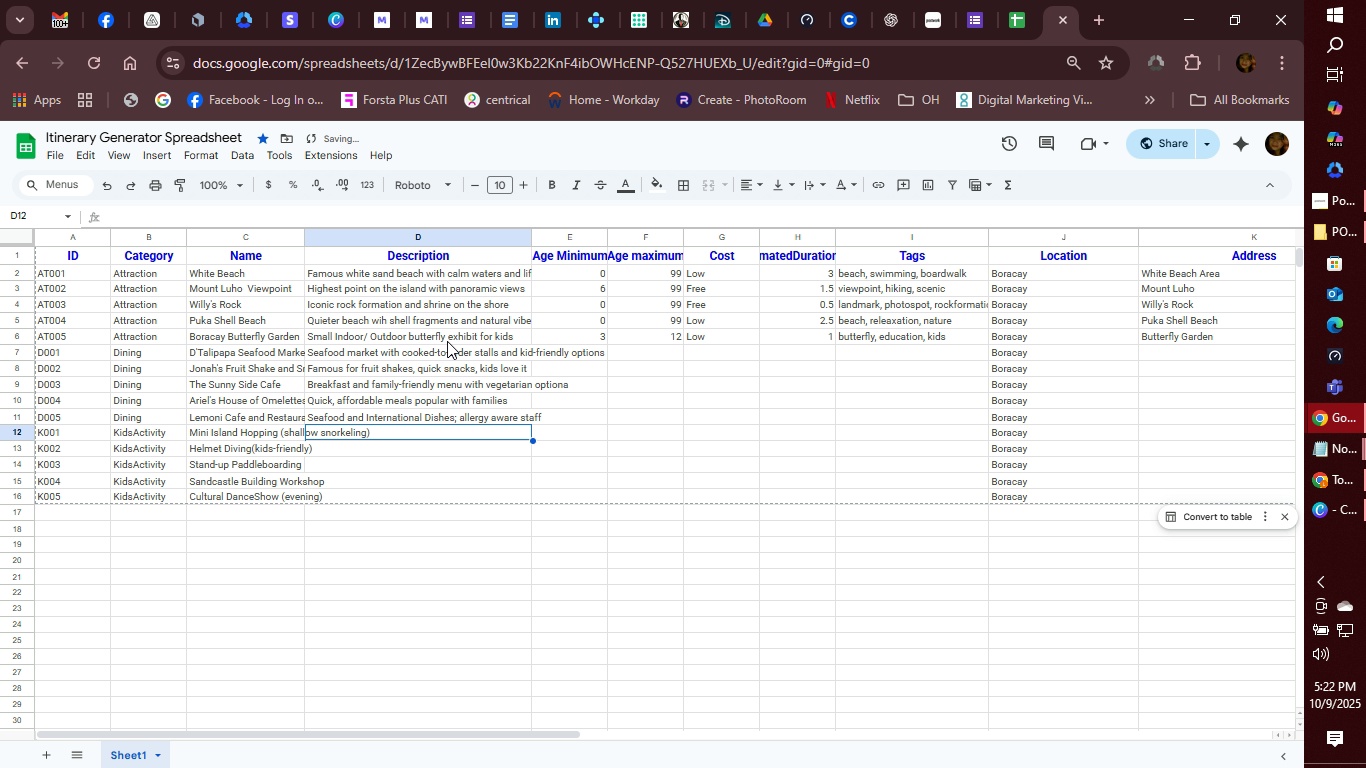 
type(Short island hopping with shallow snorkeling d)
key(Backspace)
type(spots for childeren)
 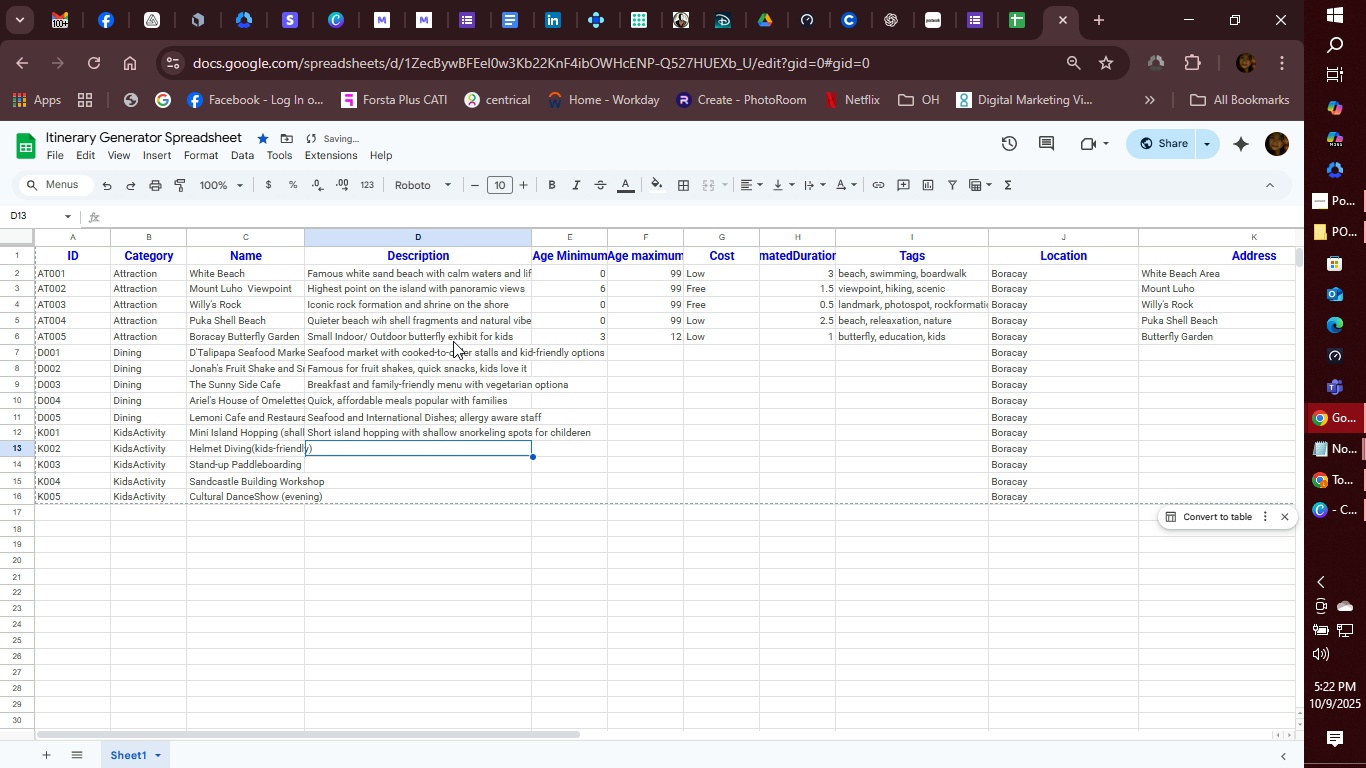 
key(Enter)
 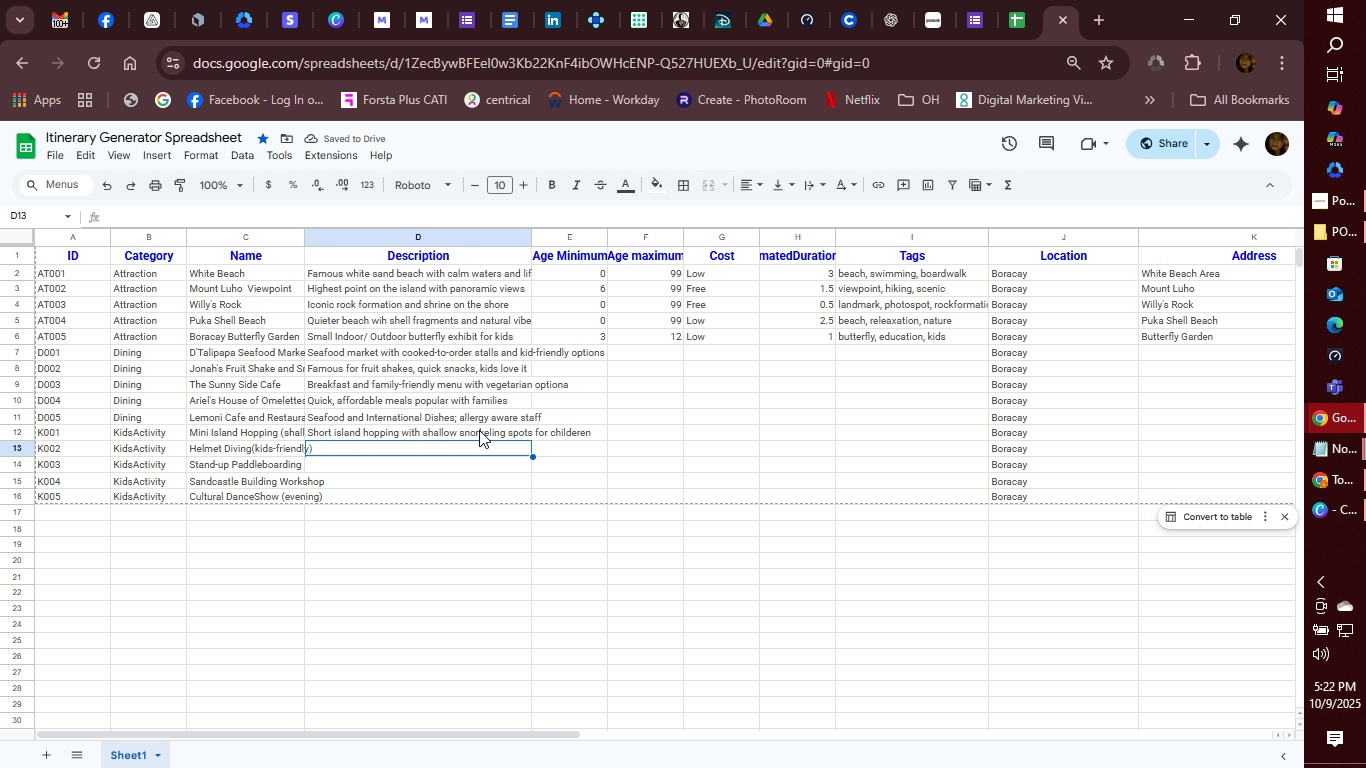 
left_click([513, 432])
 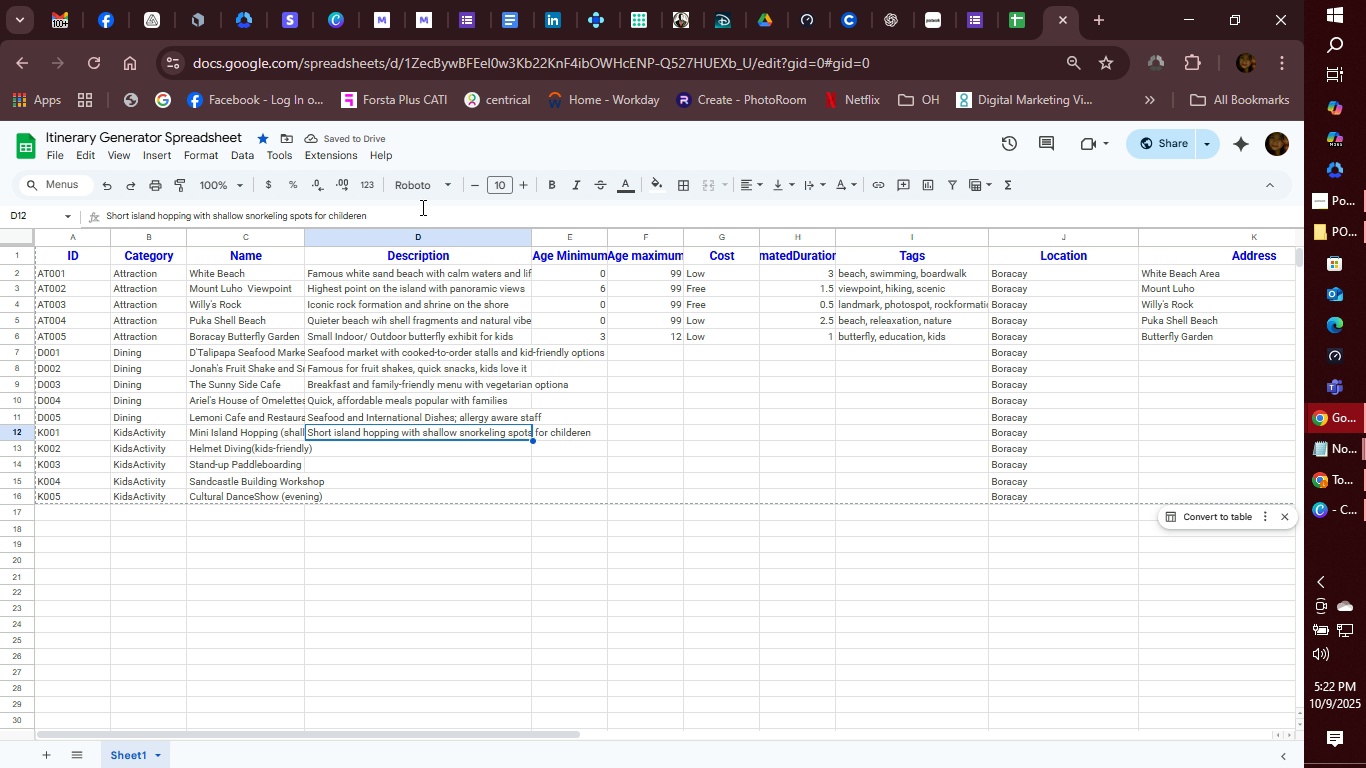 
left_click([421, 207])
 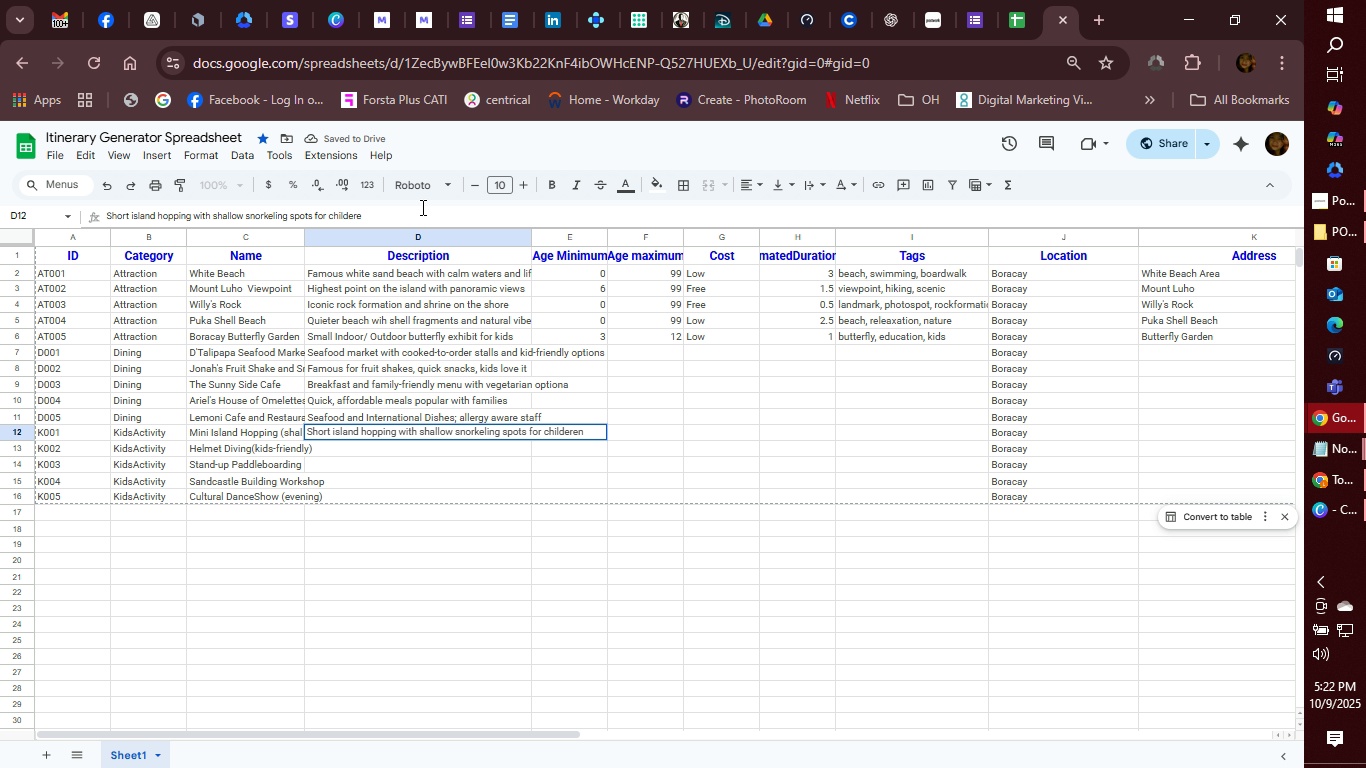 
key(Backspace)
key(Backspace)
key(Backspace)
key(Backspace)
type(ren)
 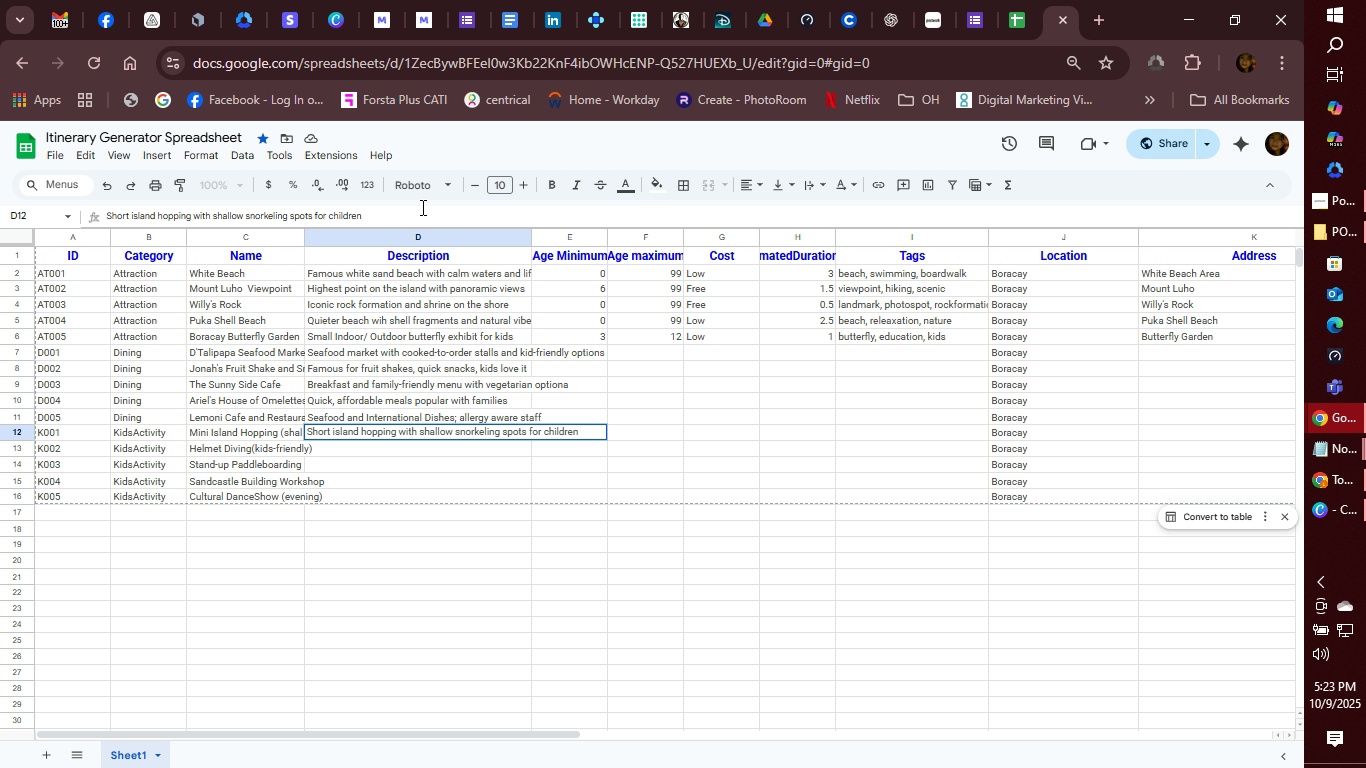 
key(Enter)
 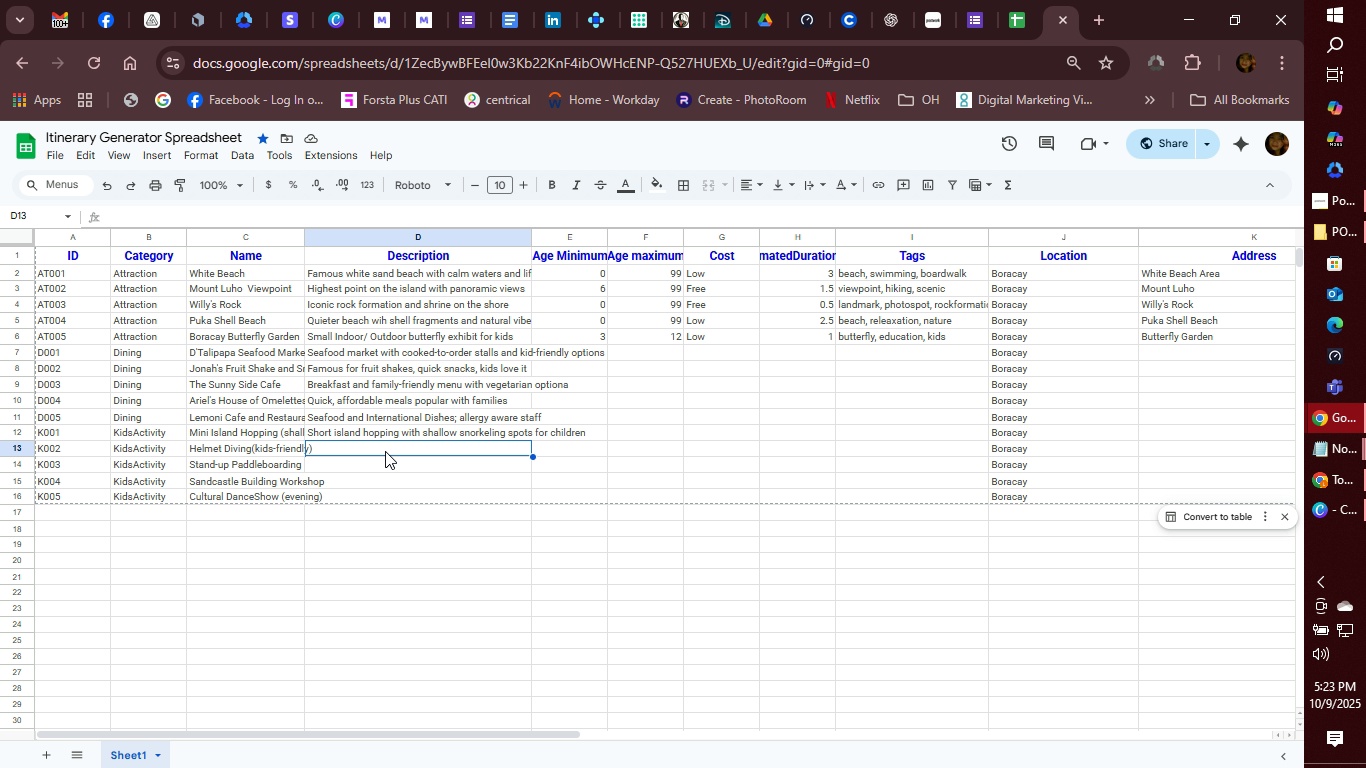 
wait(6.86)
 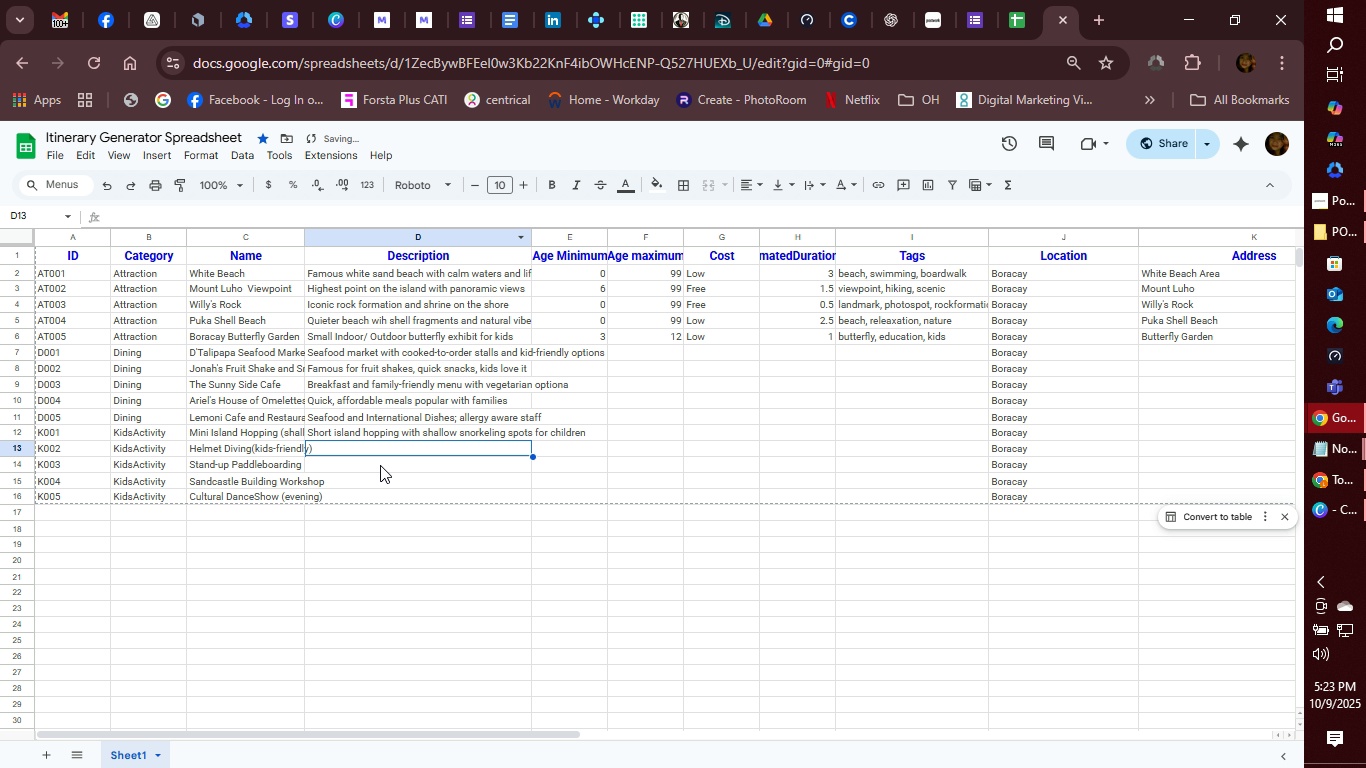 
type(Shallow helmet diving experei)
key(Backspace)
key(Backspace)
type(ience for older kids)
 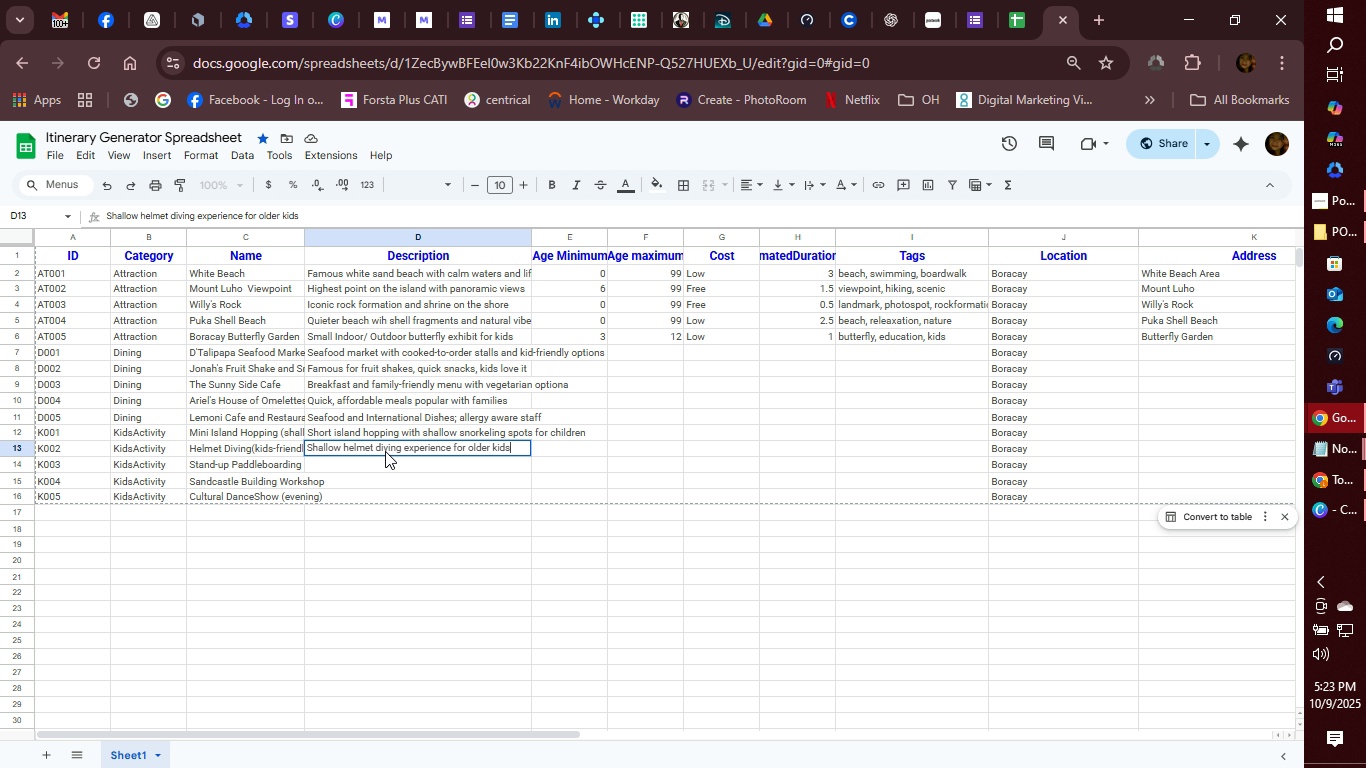 
key(Enter)
 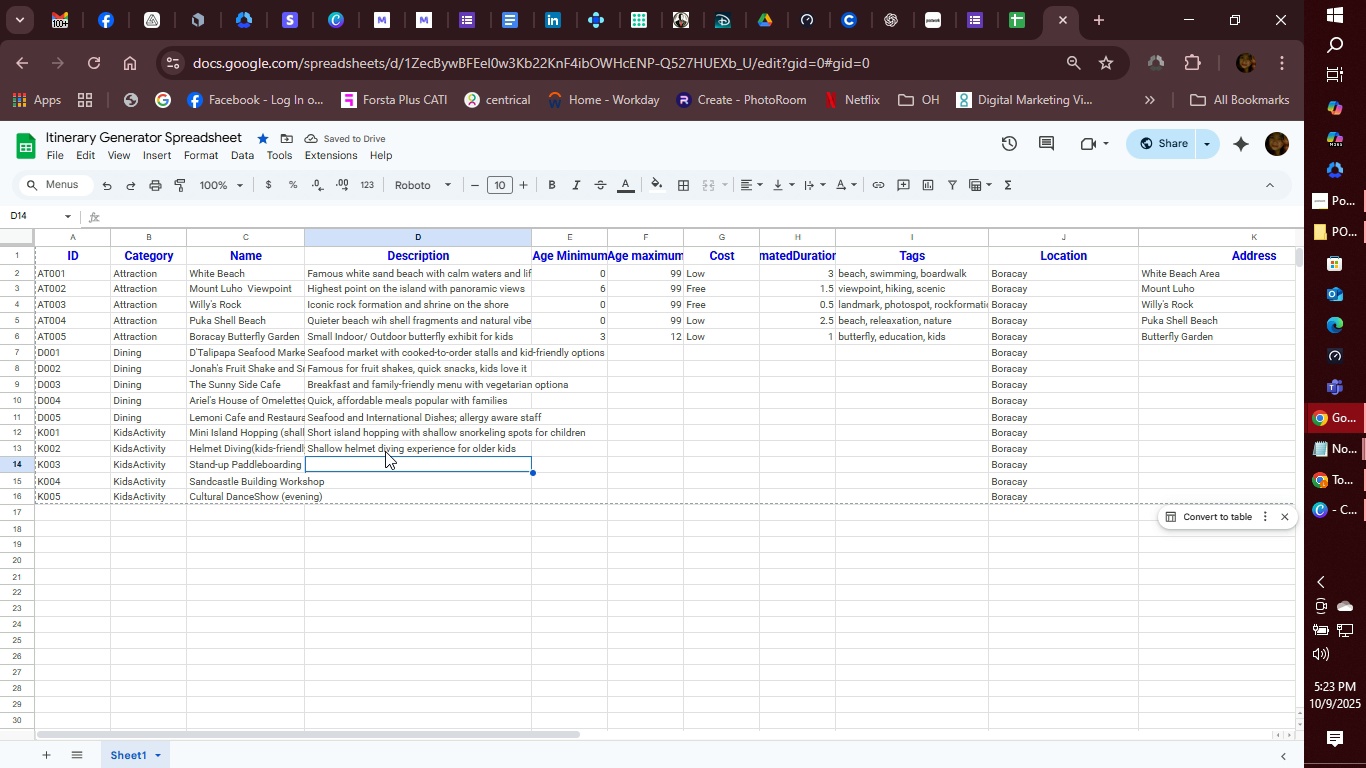 
wait(5.12)
 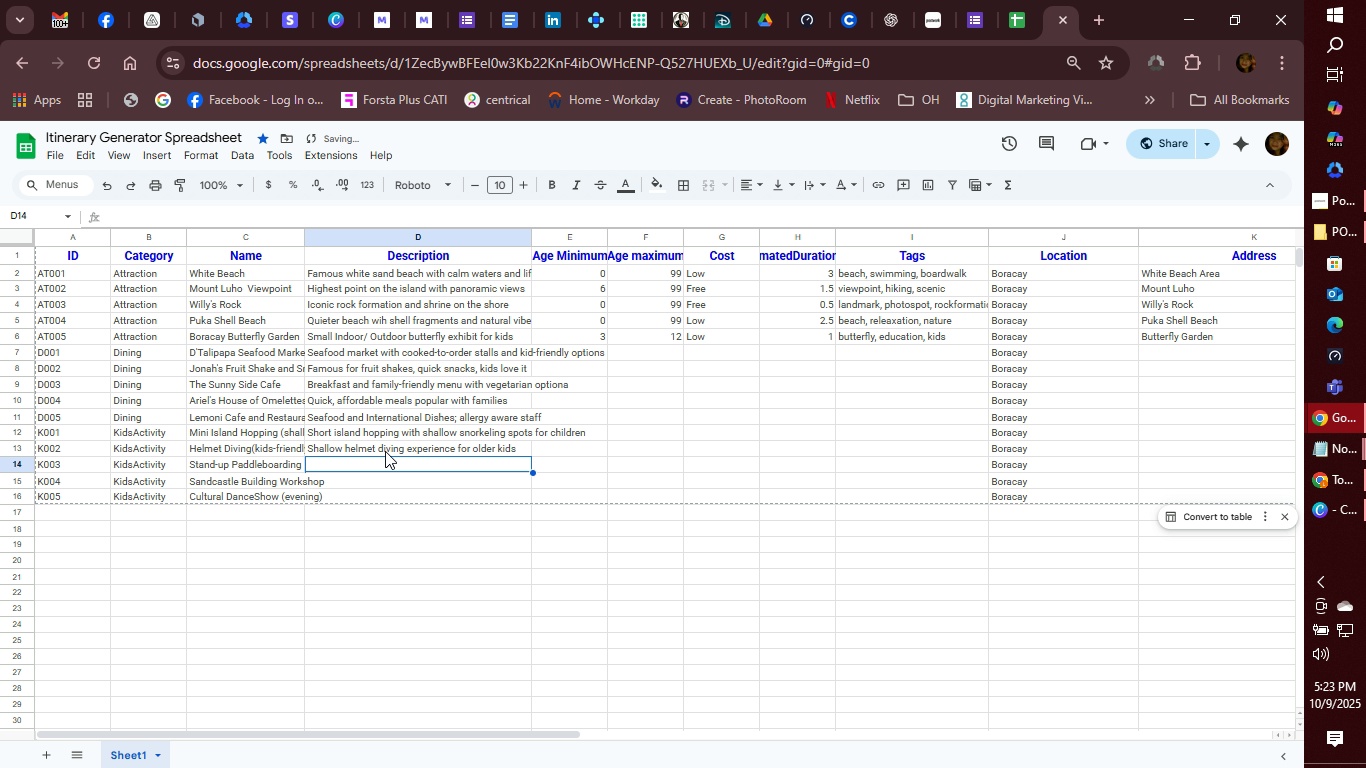 
type(Caklm )
key(Backspace)
 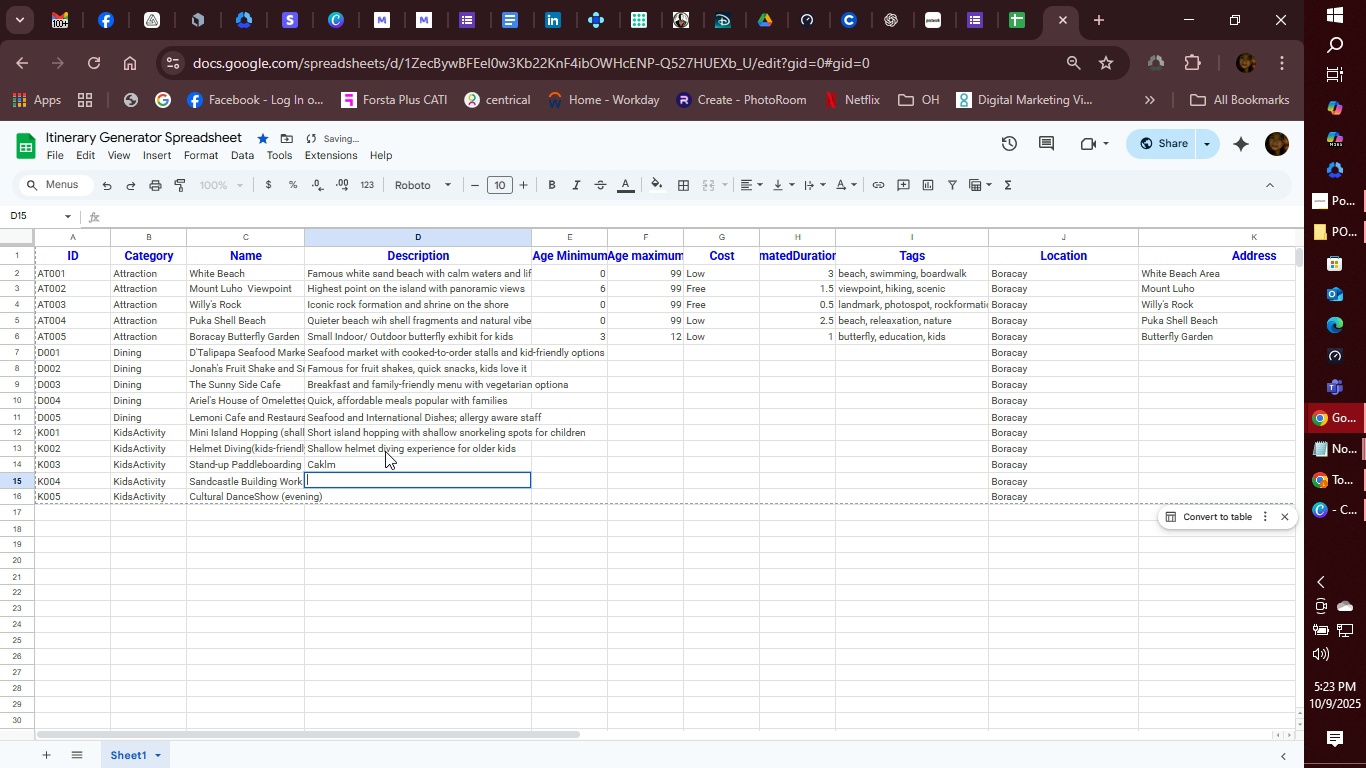 
key(Enter)
 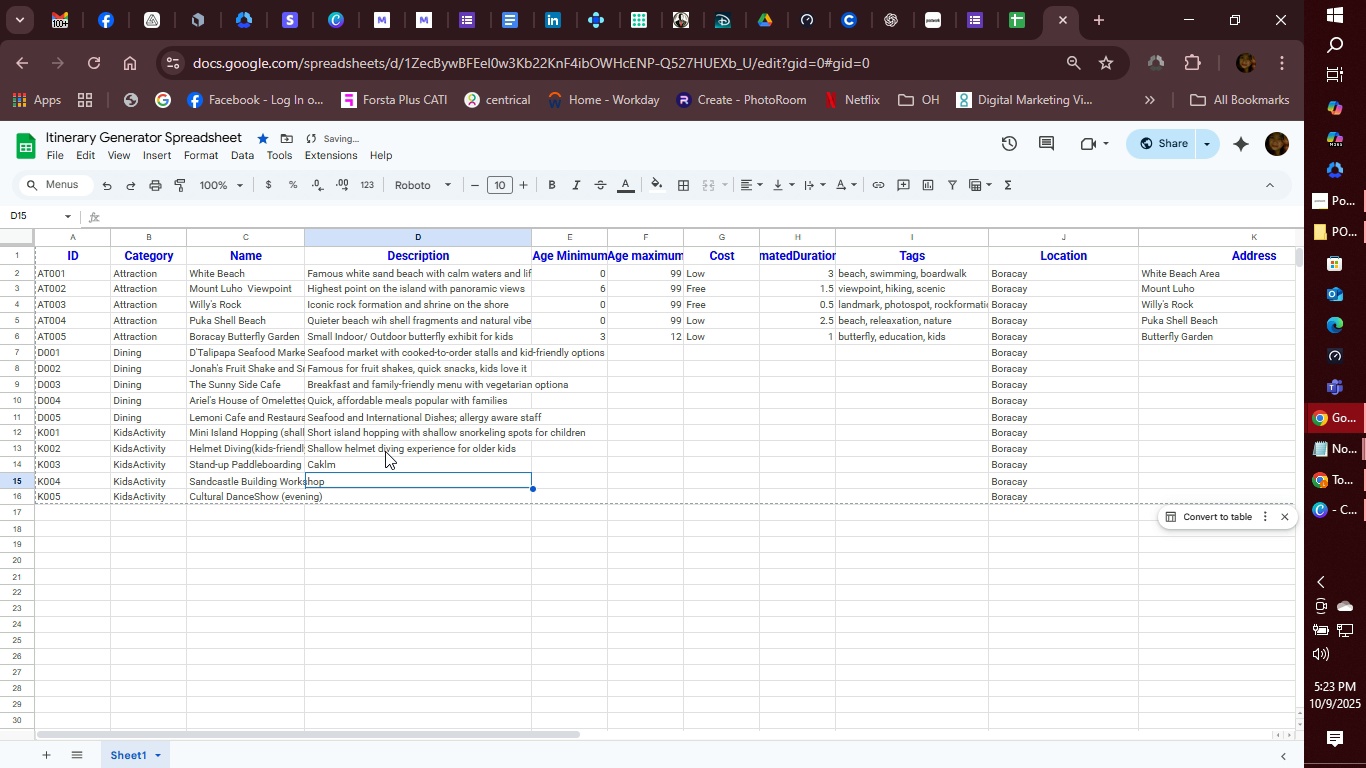 
key(Enter)
 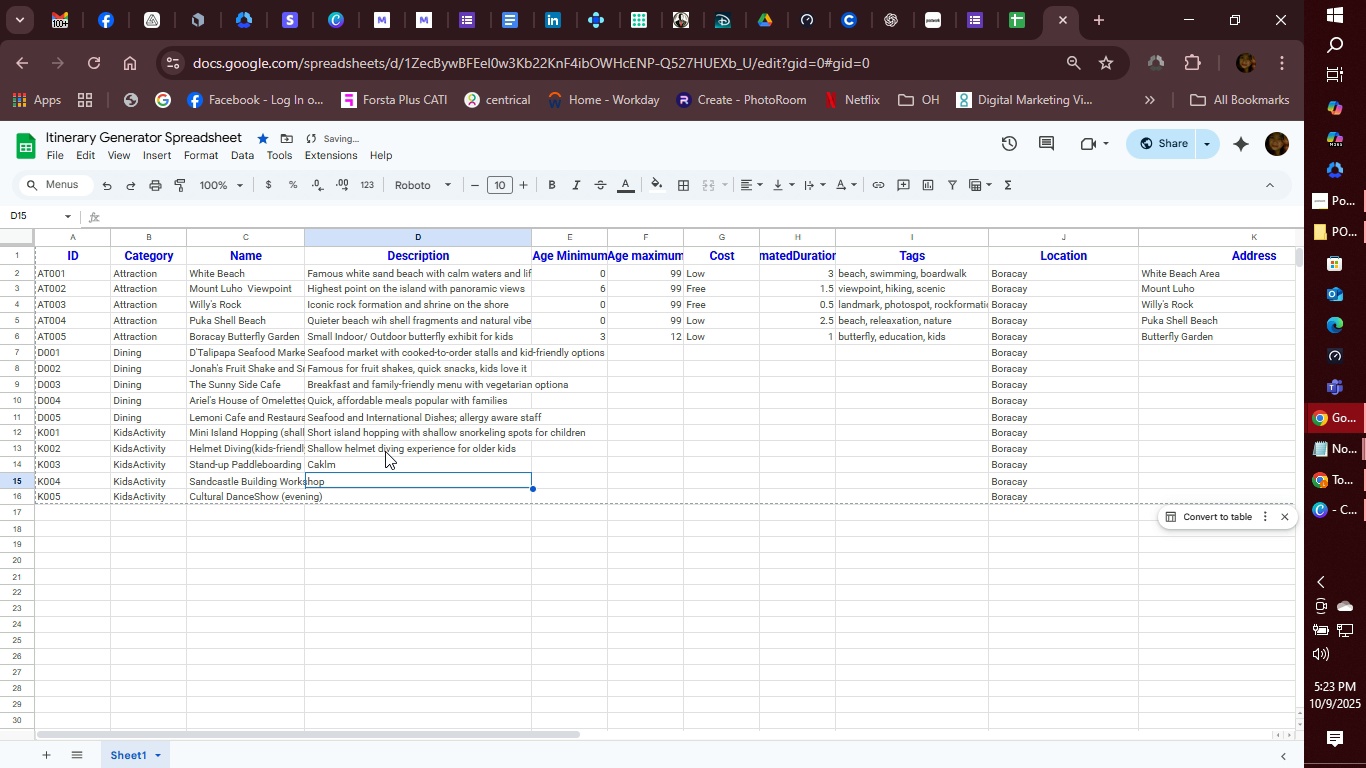 
key(Enter)
 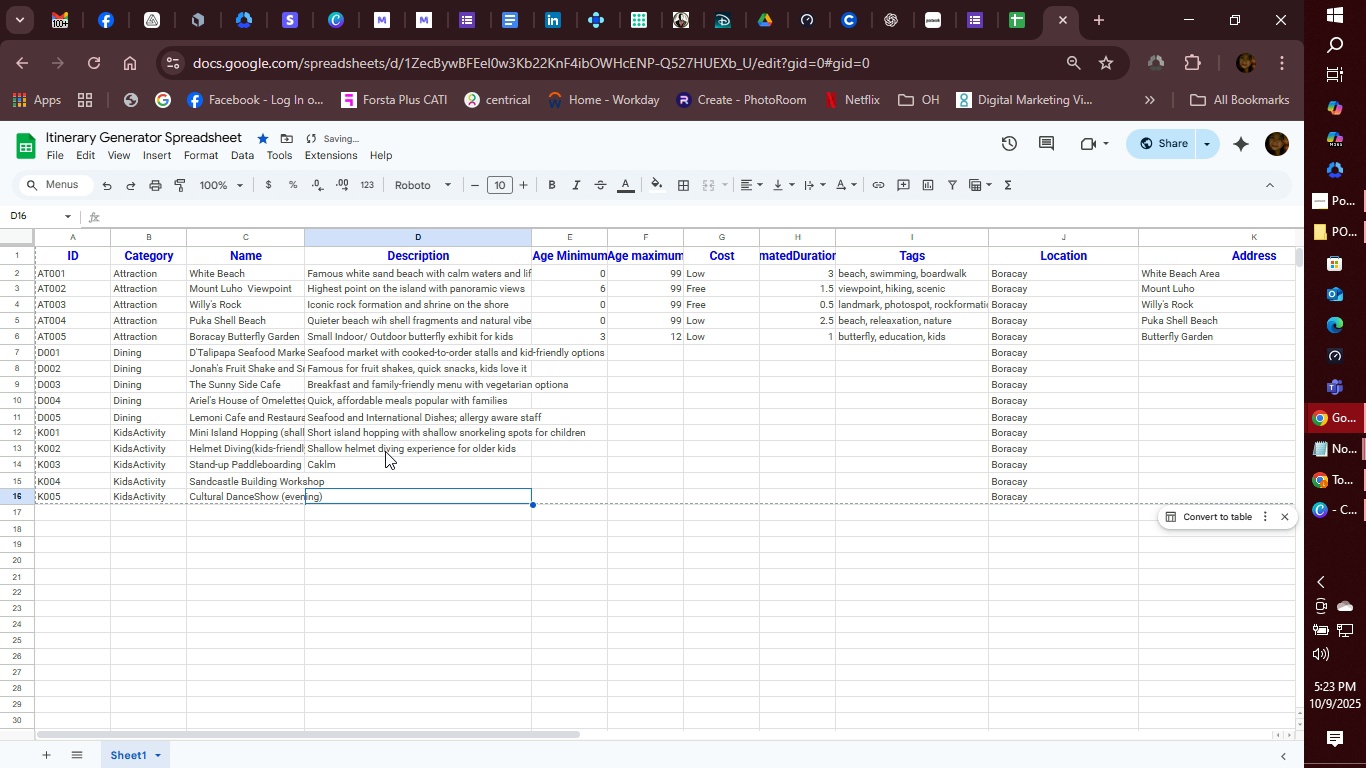 
key(ArrowUp)
 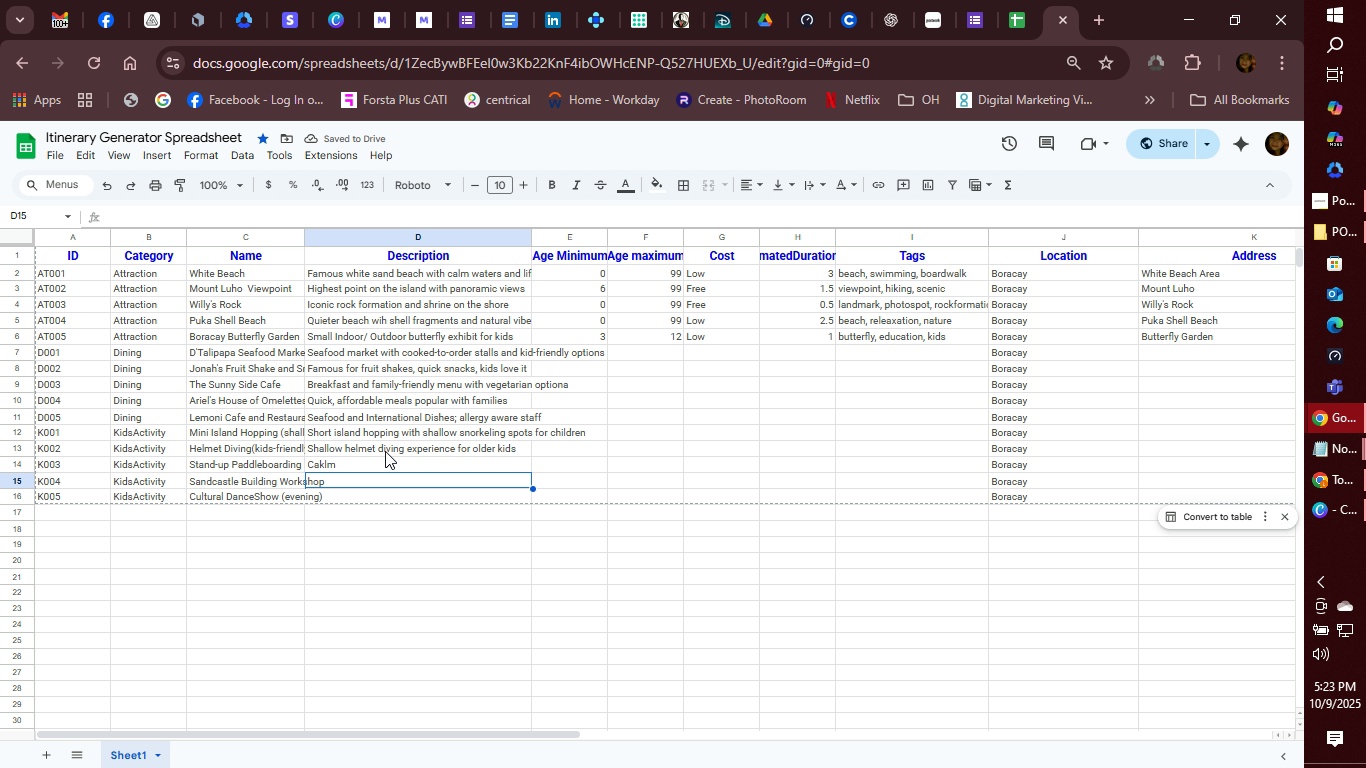 
key(ArrowUp)
 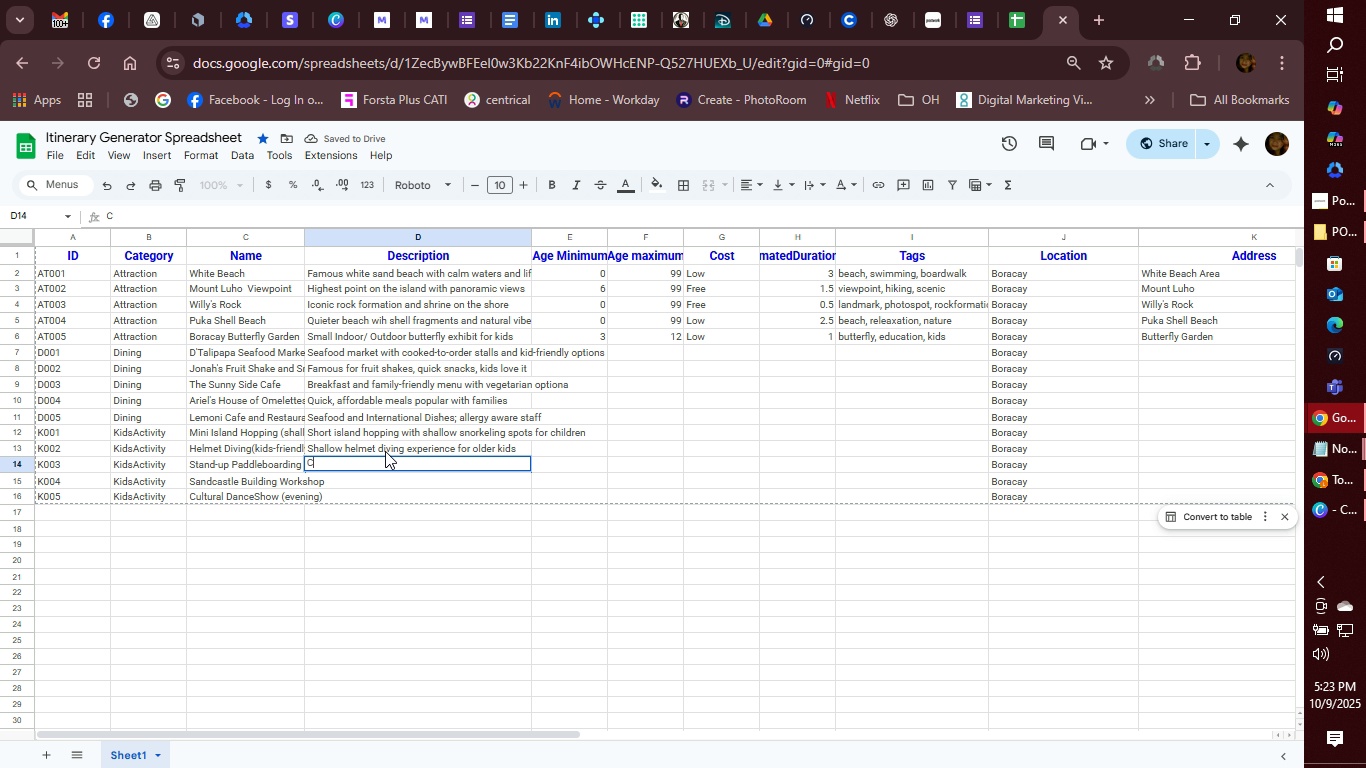 
type(Calm wate)
key(Backspace)
key(Backspace)
type(ters fro SUP )
key(Backspace)
type(, Family rentals, )
key(Backspace)
key(Backspace)
key(Backspace)
type(s avalable)
key(Backspace)
key(Backspace)
key(Backspace)
type(i)
key(Backspace)
key(Backspace)
key(Backspace)
type(ilable)
 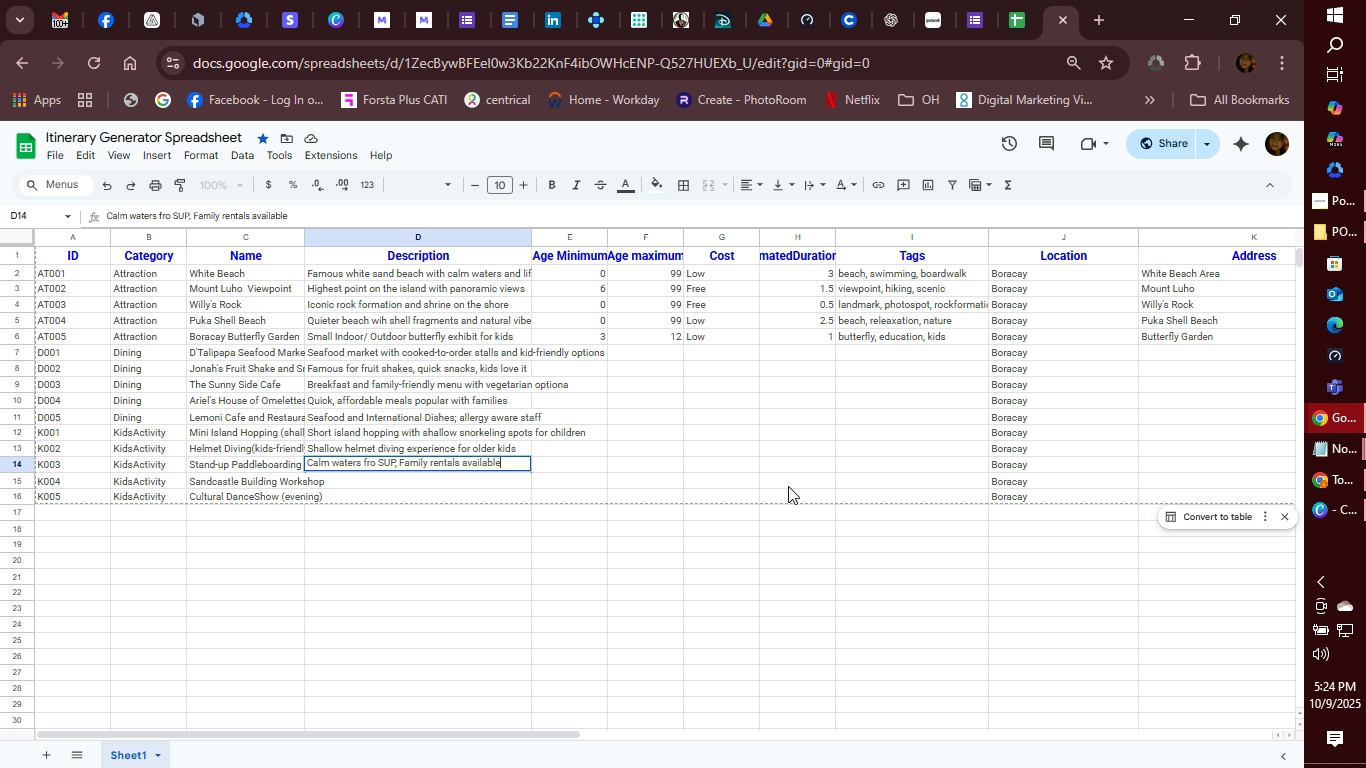 
 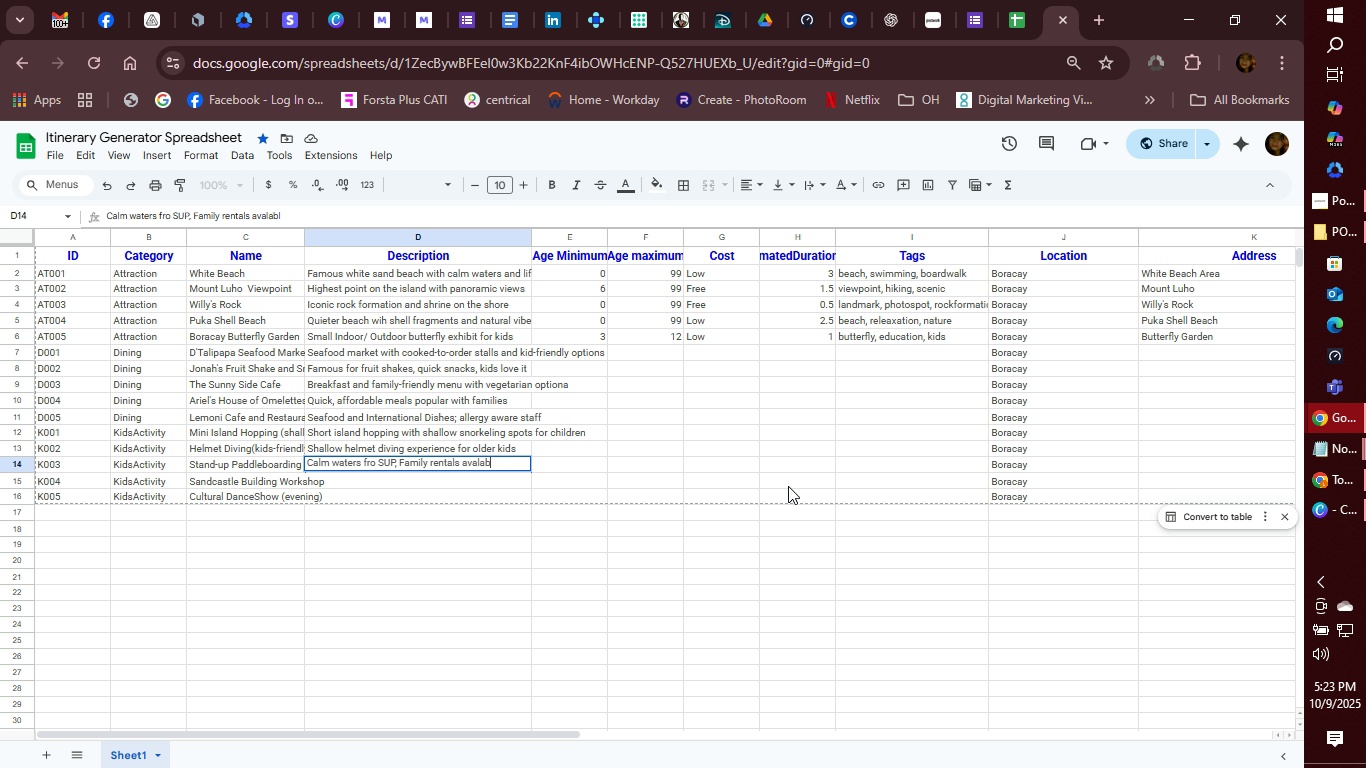 
key(Enter)
 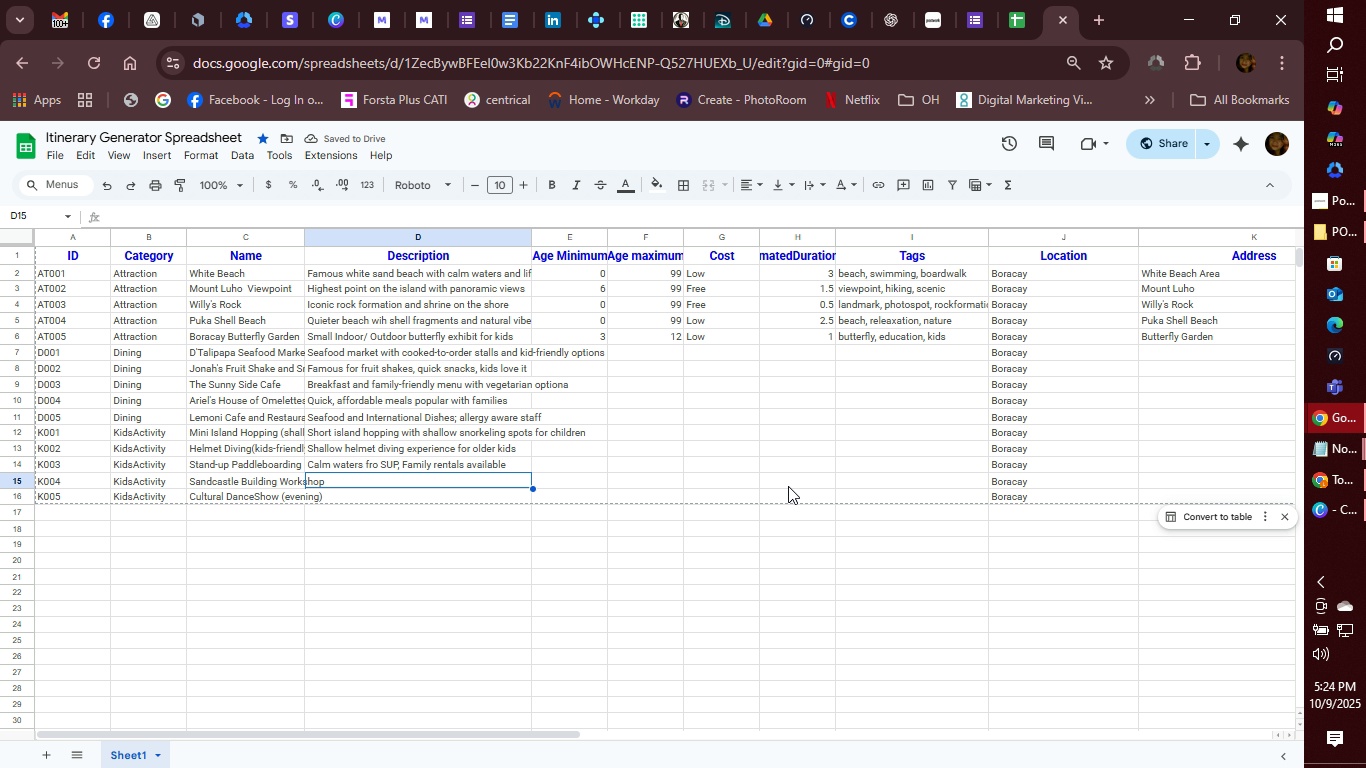 
type(Guided sandcastle session for kids)
 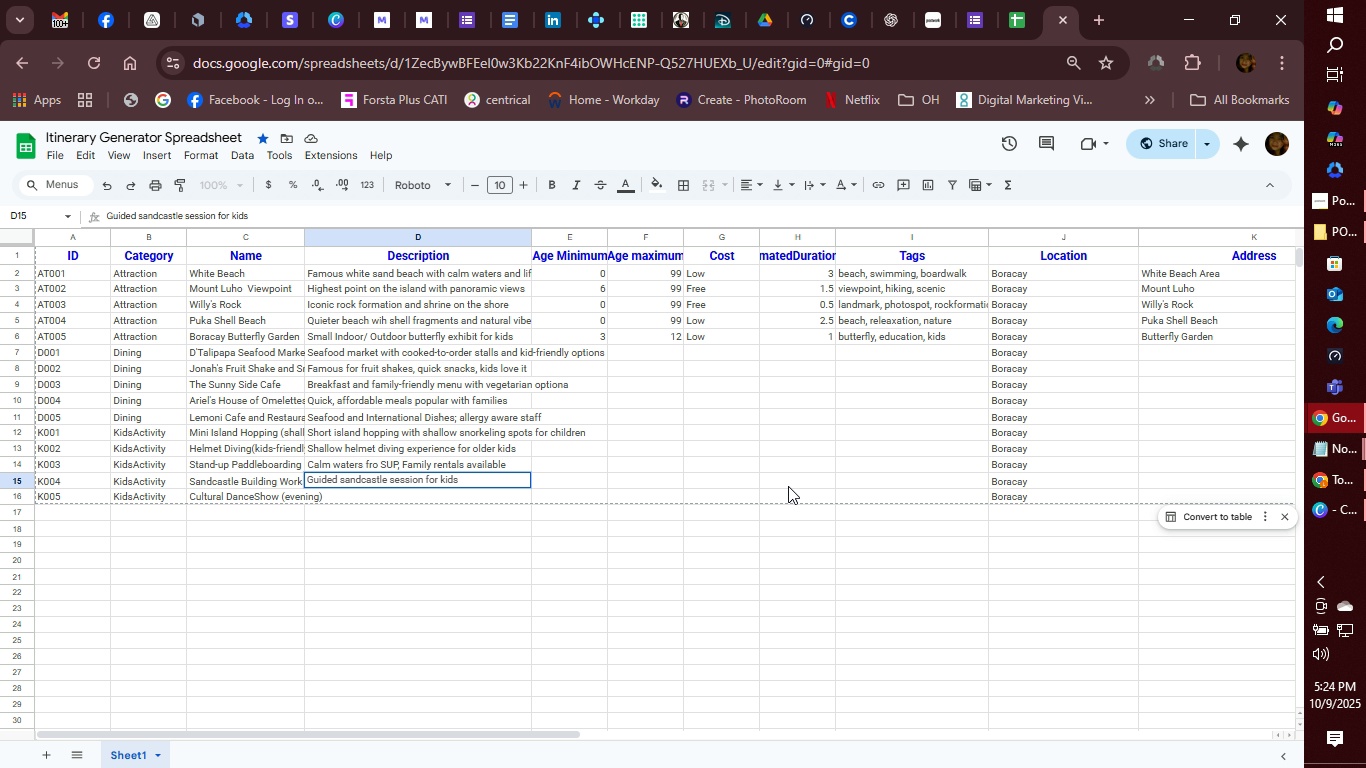 
key(Enter)
 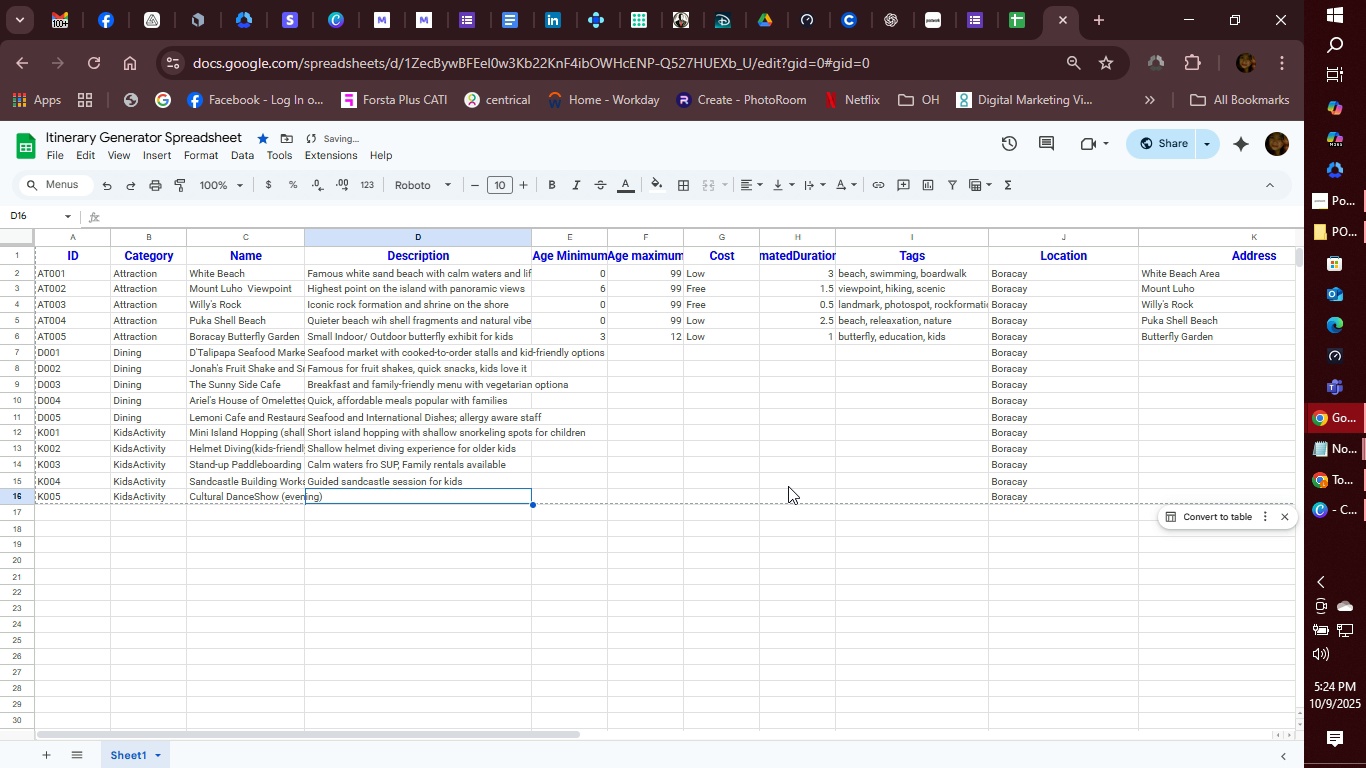 
type(sHORT )
key(Backspace)
key(Backspace)
key(Backspace)
key(Backspace)
key(Backspace)
key(Backspace)
key(Backspace)
key(Backspace)
type(Short Cultural dance)
key(Backspace)
key(Backspace)
key(Backspace)
key(Backspace)
key(Backspace)
type(performances suitb)
key(Backspace)
type(BLE FOR )
key(Backspace)
key(Backspace)
key(Backspace)
key(Backspace)
key(Backspace)
key(Backspace)
key(Backspace)
key(Backspace)
type(ABLE FOR )
key(Backspace)
key(Backspace)
key(Backspace)
key(Backspace)
key(Backspace)
key(Backspace)
key(Backspace)
key(Backspace)
key(Backspace)
type(A)
key(Backspace)
type(a)
 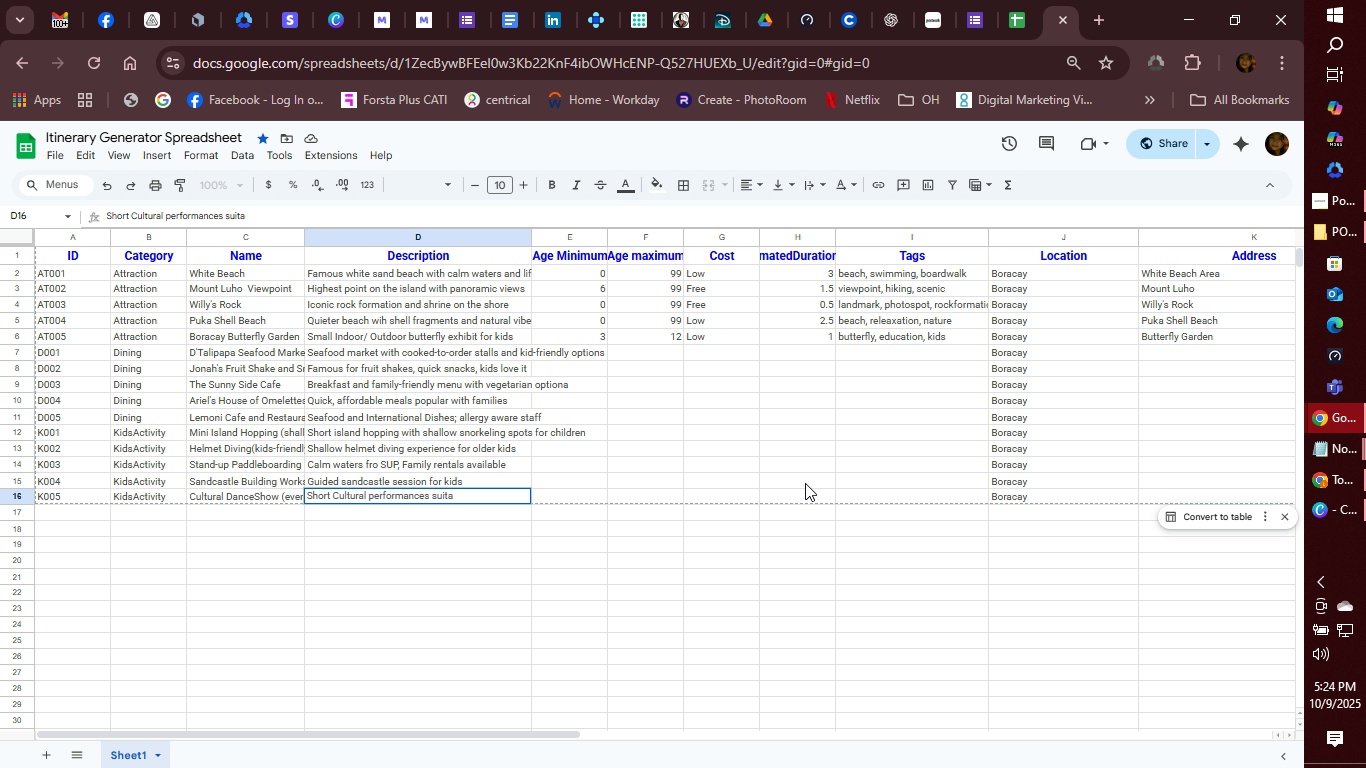 
type(ble for families)
 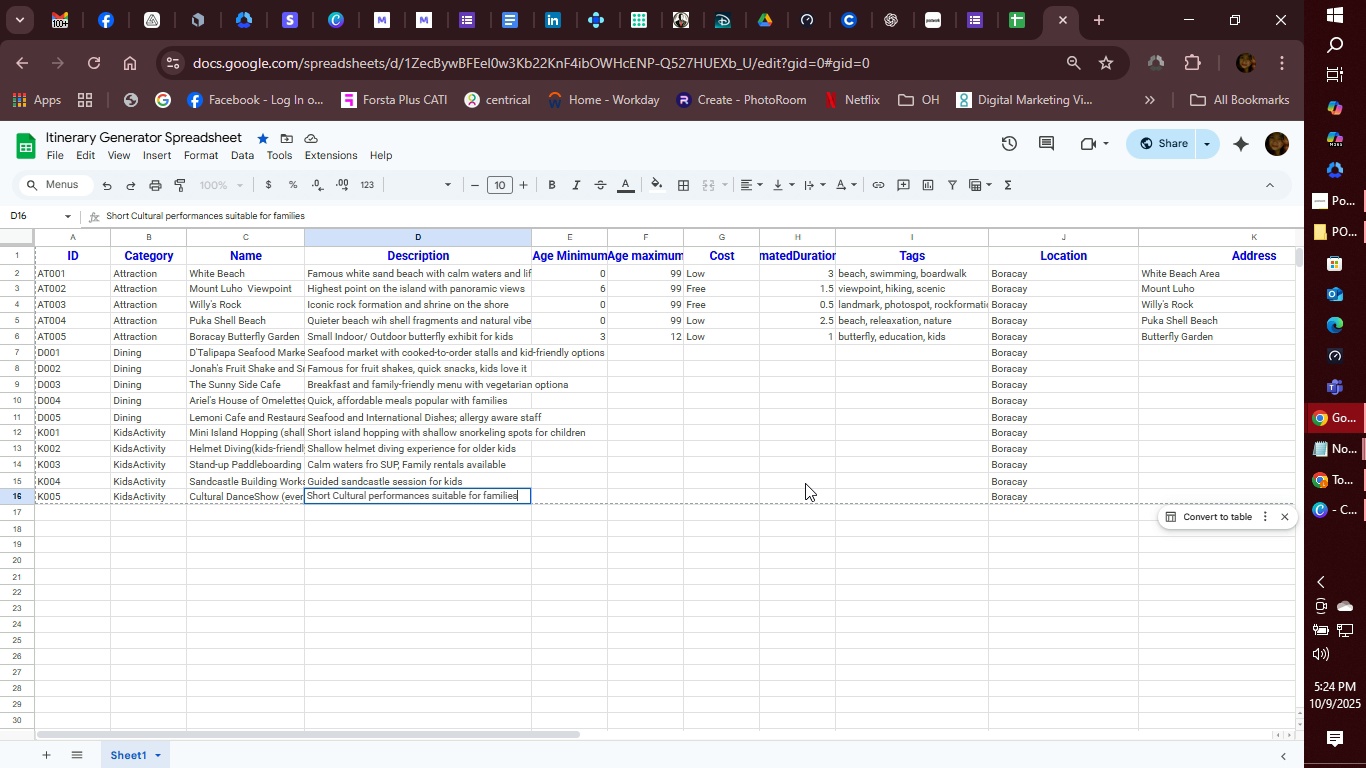 
key(ArrowRight)
 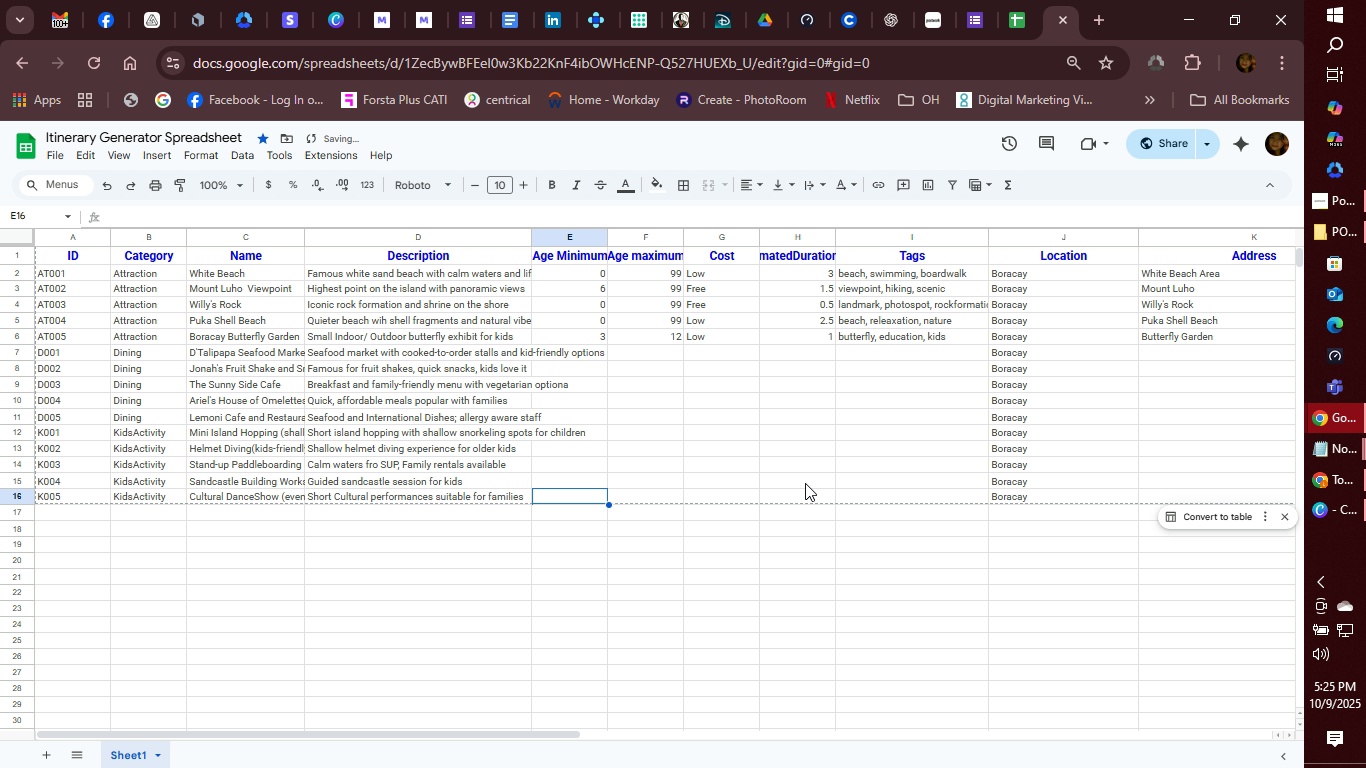 
key(ArrowUp)
 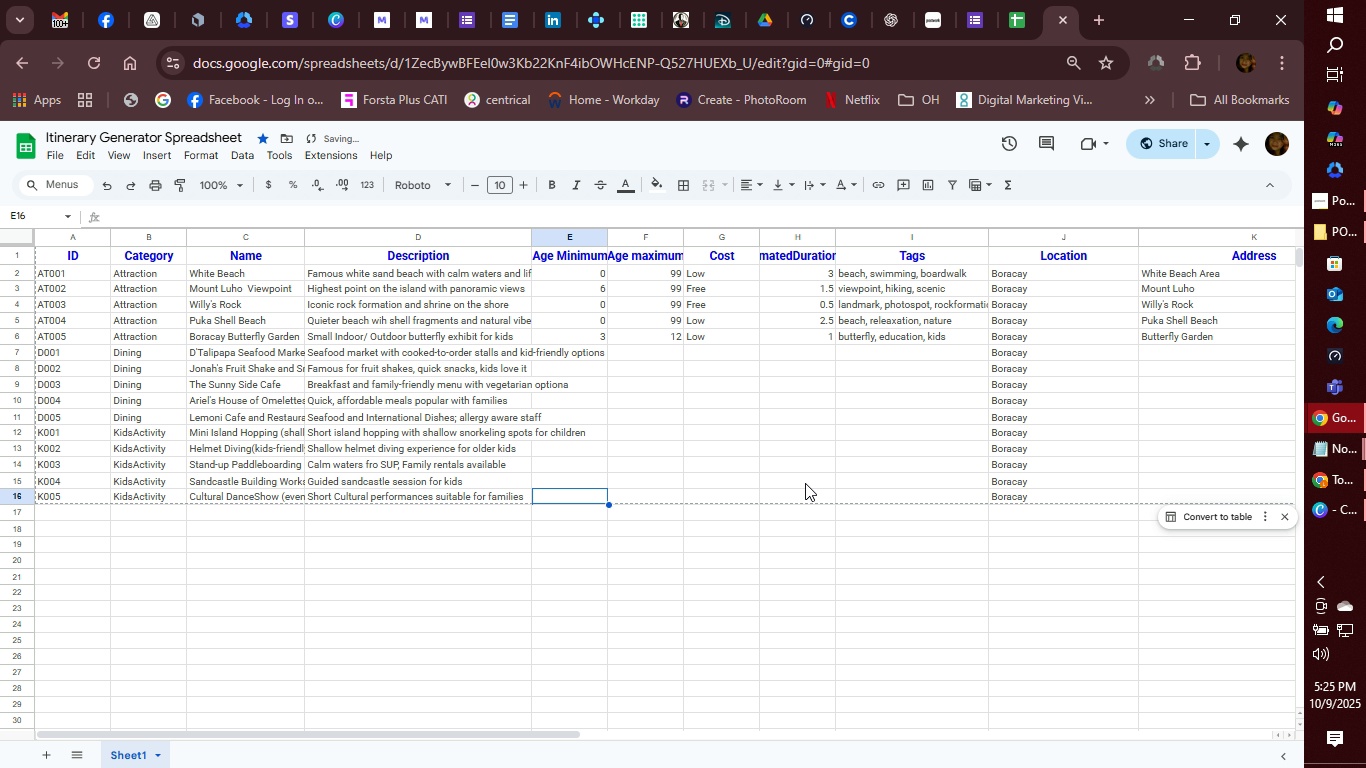 
key(ArrowUp)
 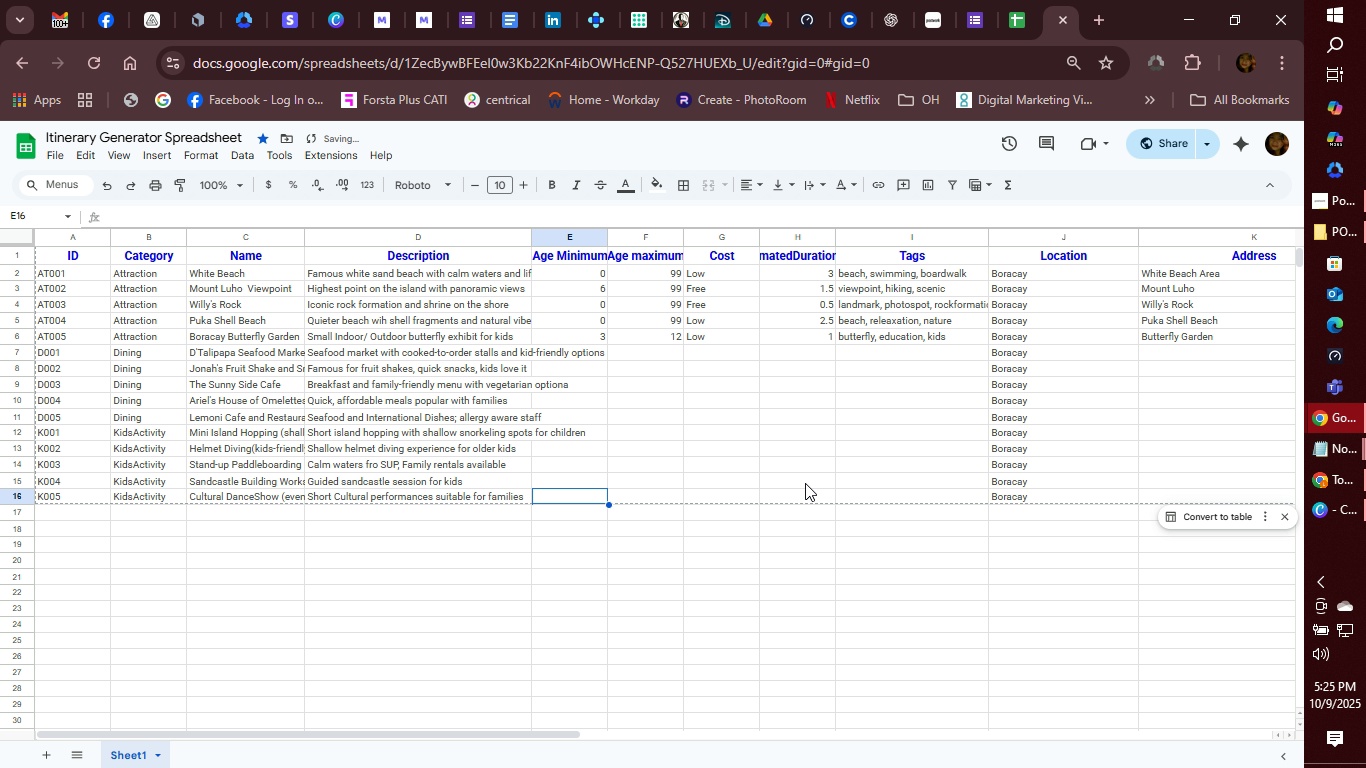 
key(ArrowUp)
 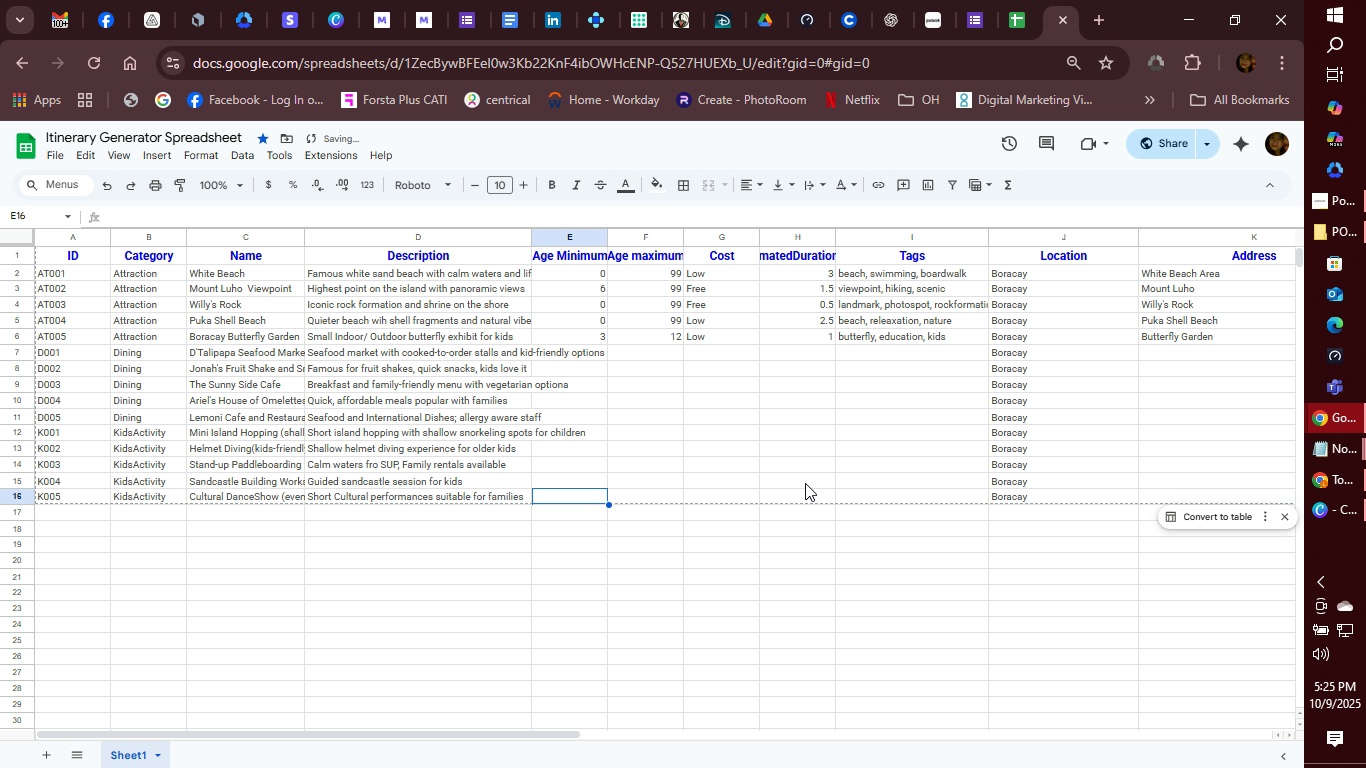 
key(ArrowUp)
 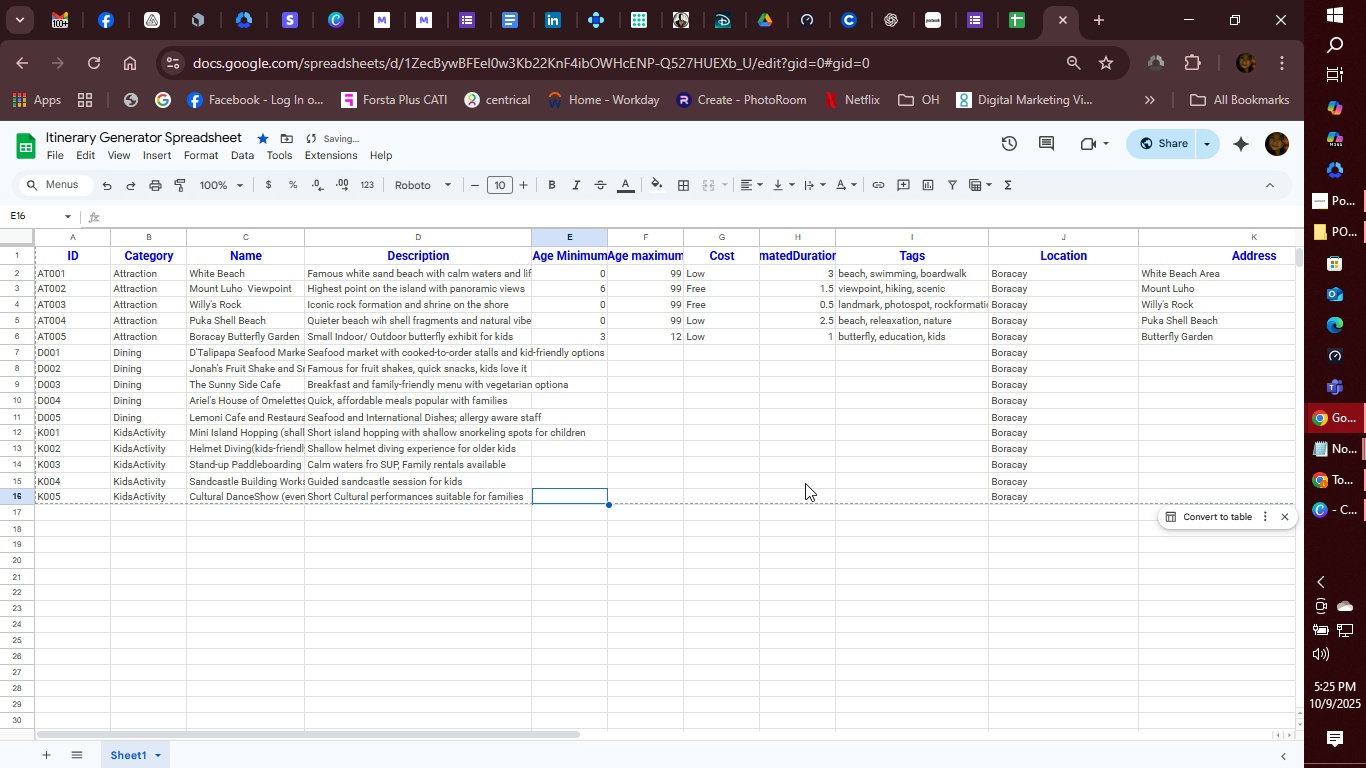 
key(ArrowUp)
 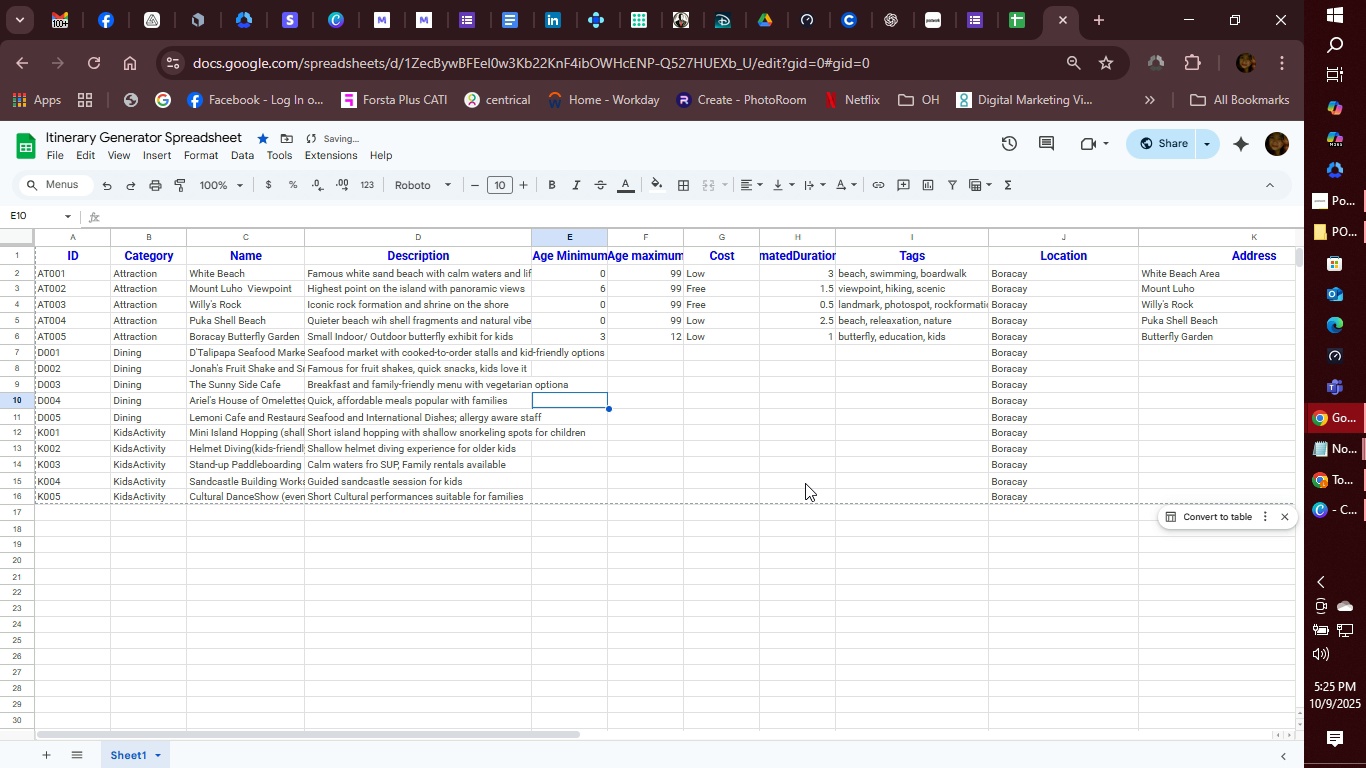 
key(ArrowUp)
 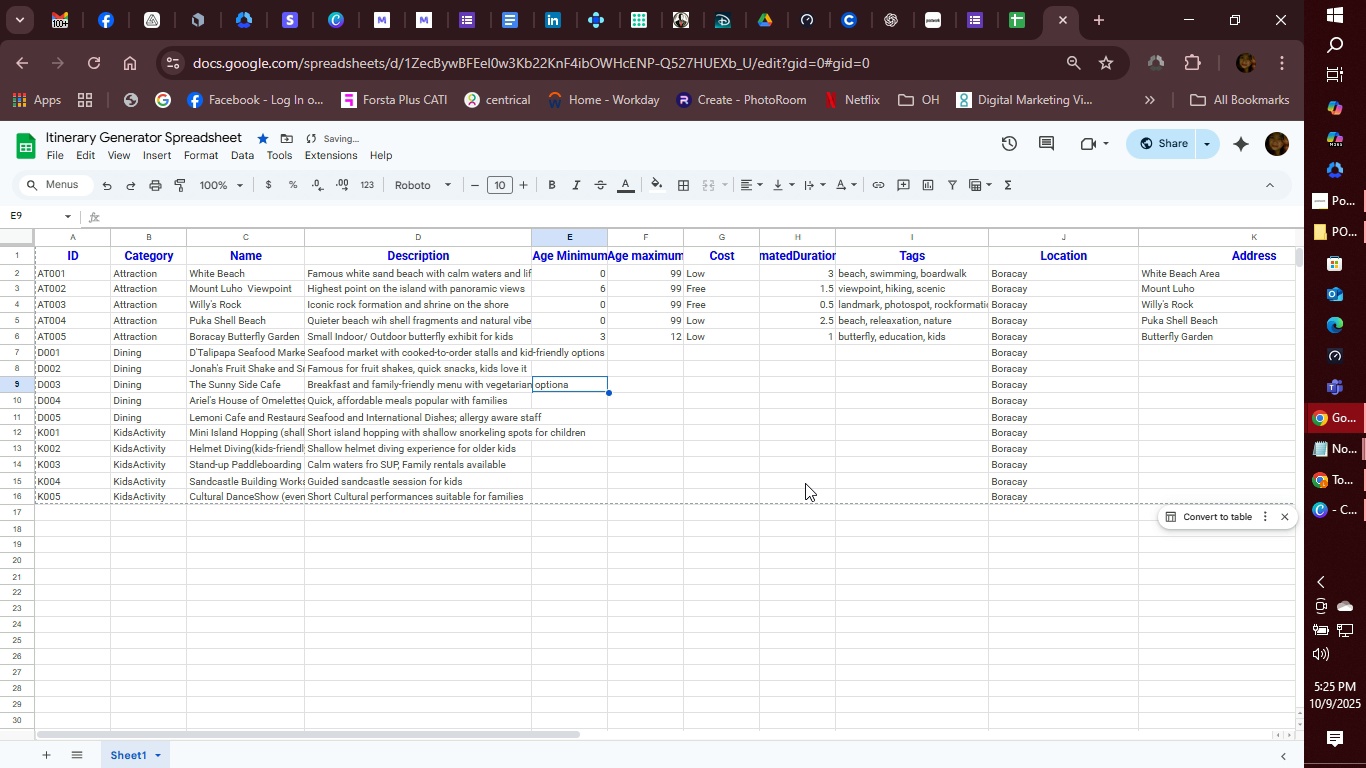 
key(ArrowUp)
 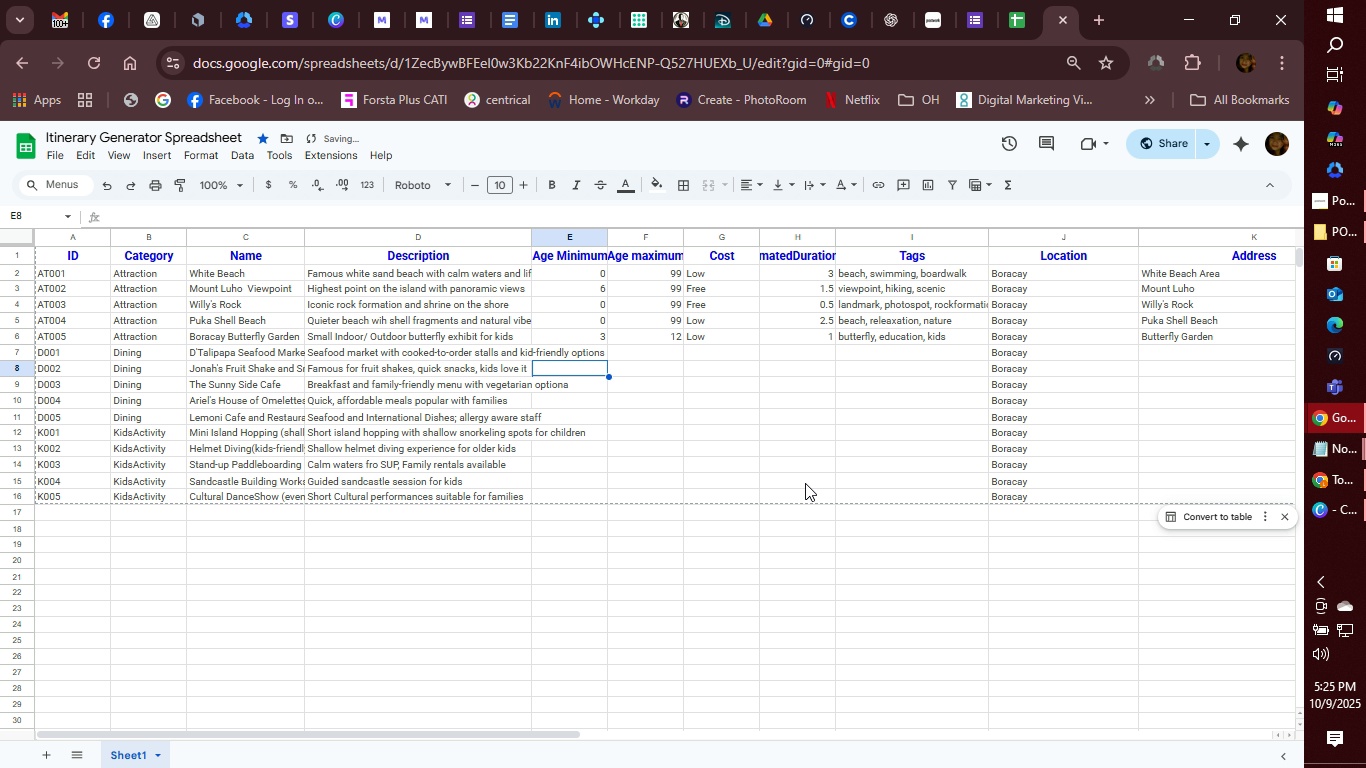 
key(ArrowUp)
 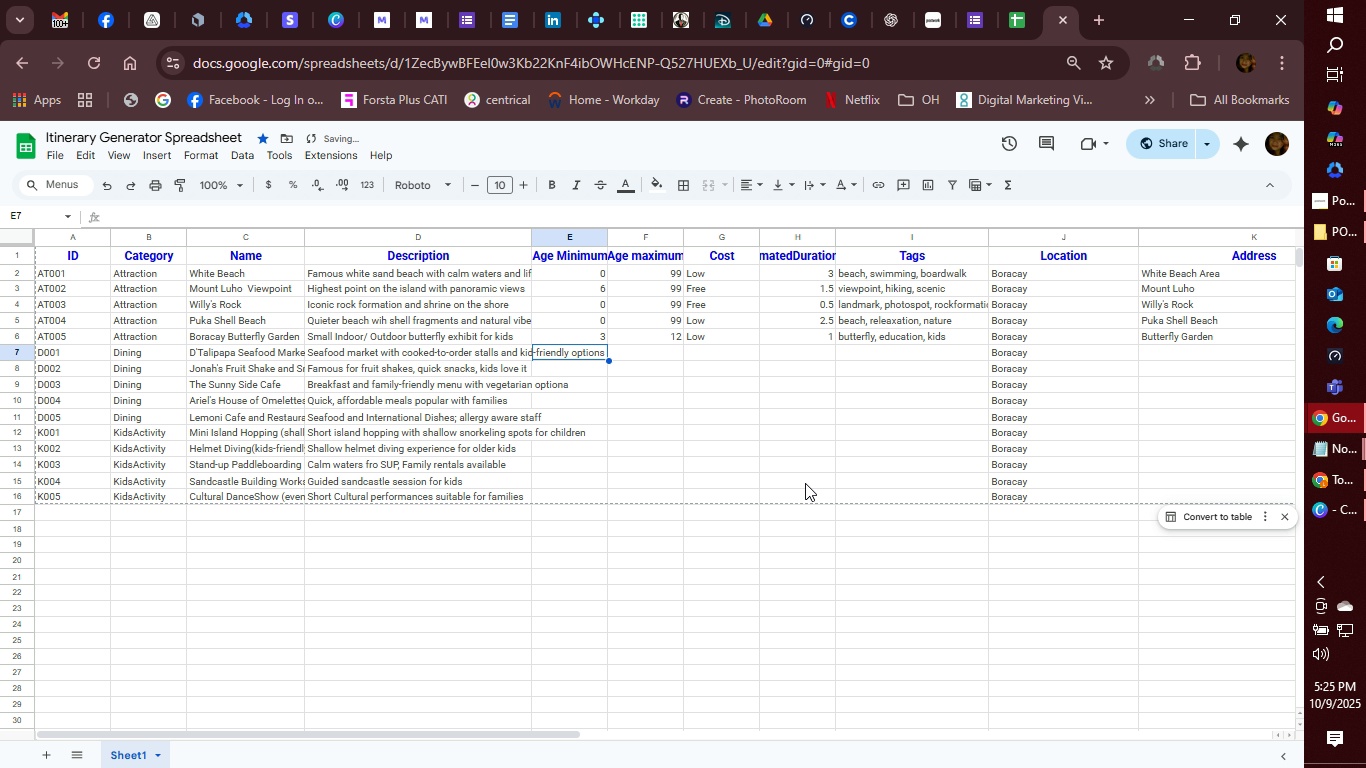 
key(ArrowUp)
 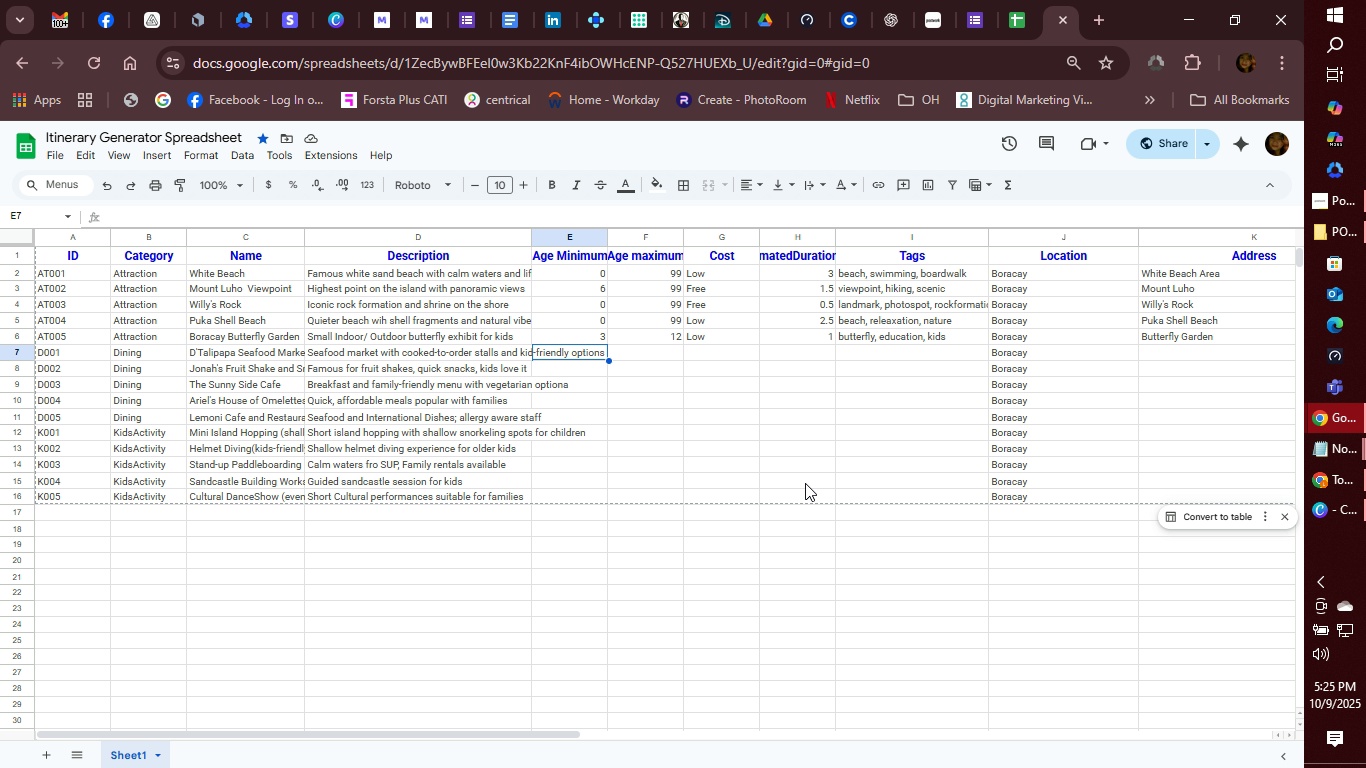 
wait(5.98)
 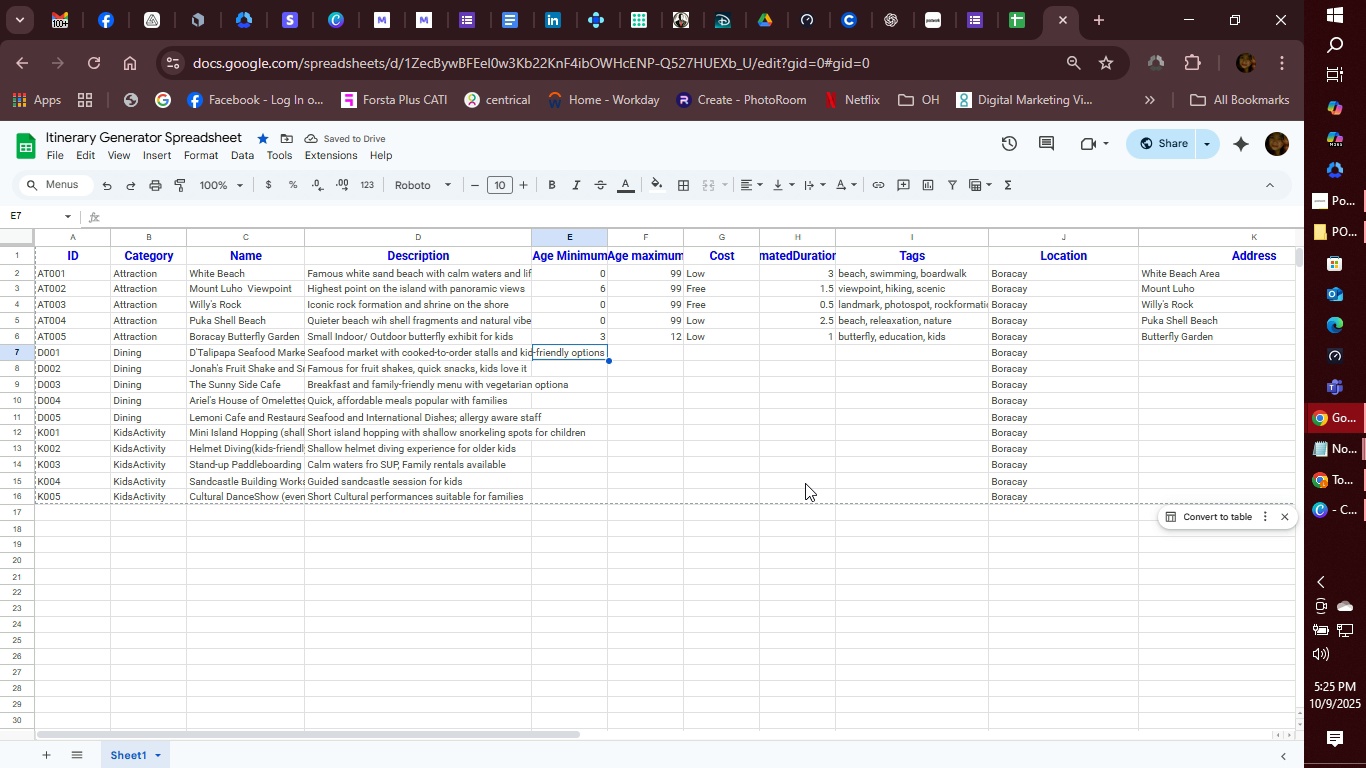 
key(0)
 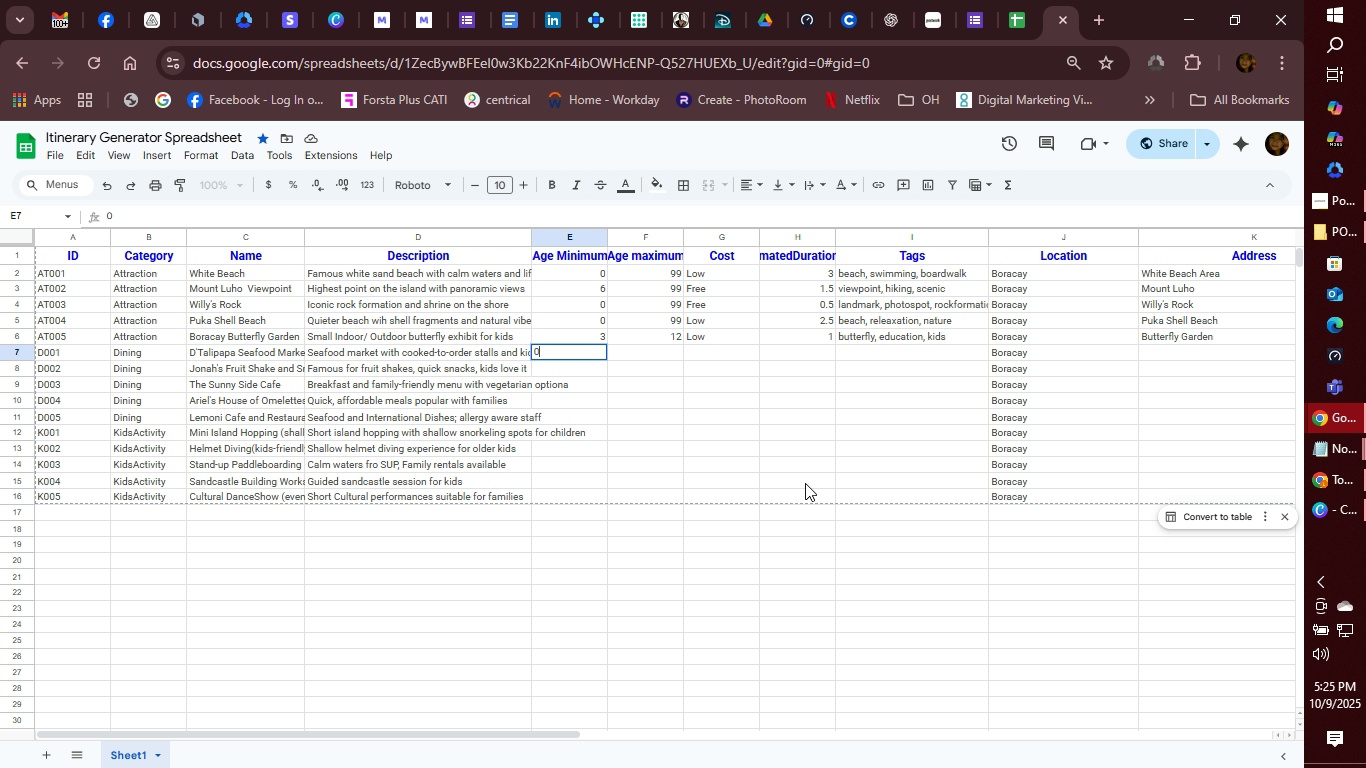 
key(ArrowDown)
 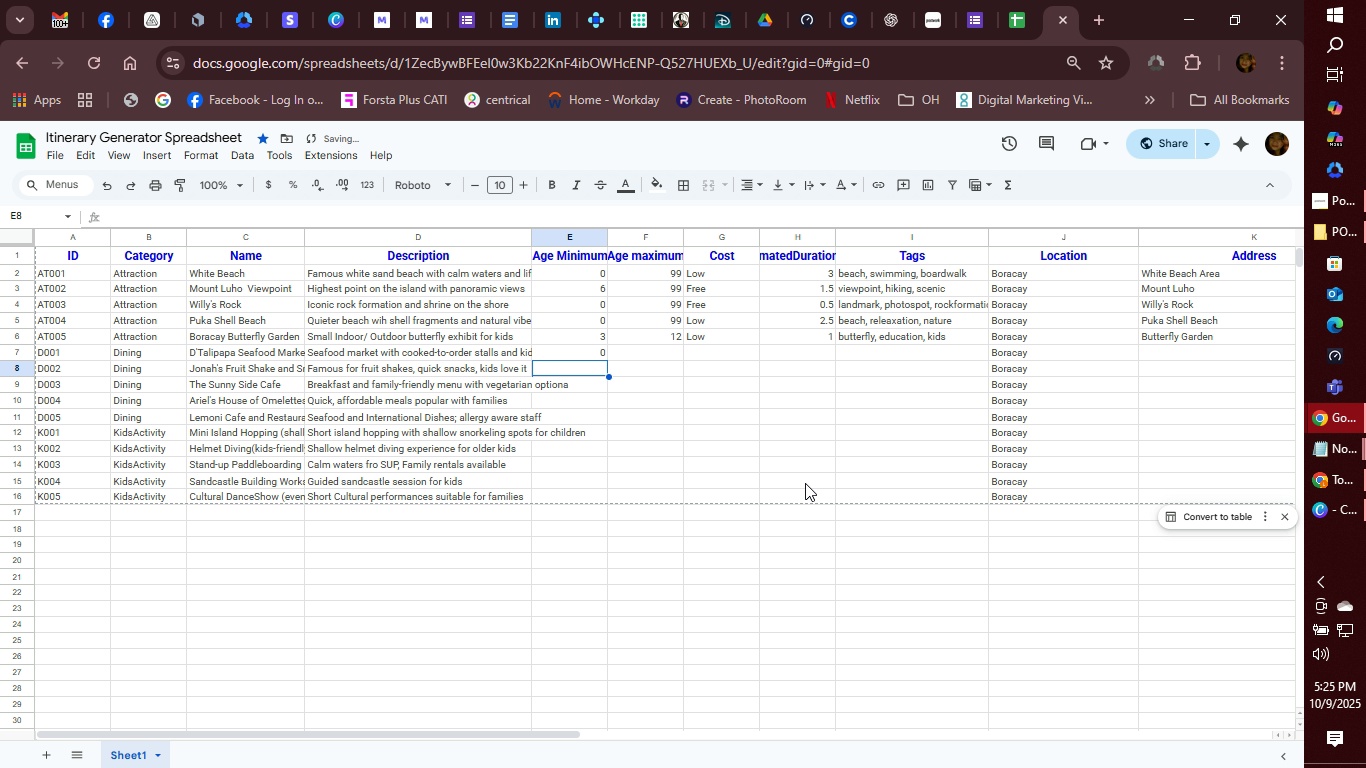 
type(00)
key(Backspace)
 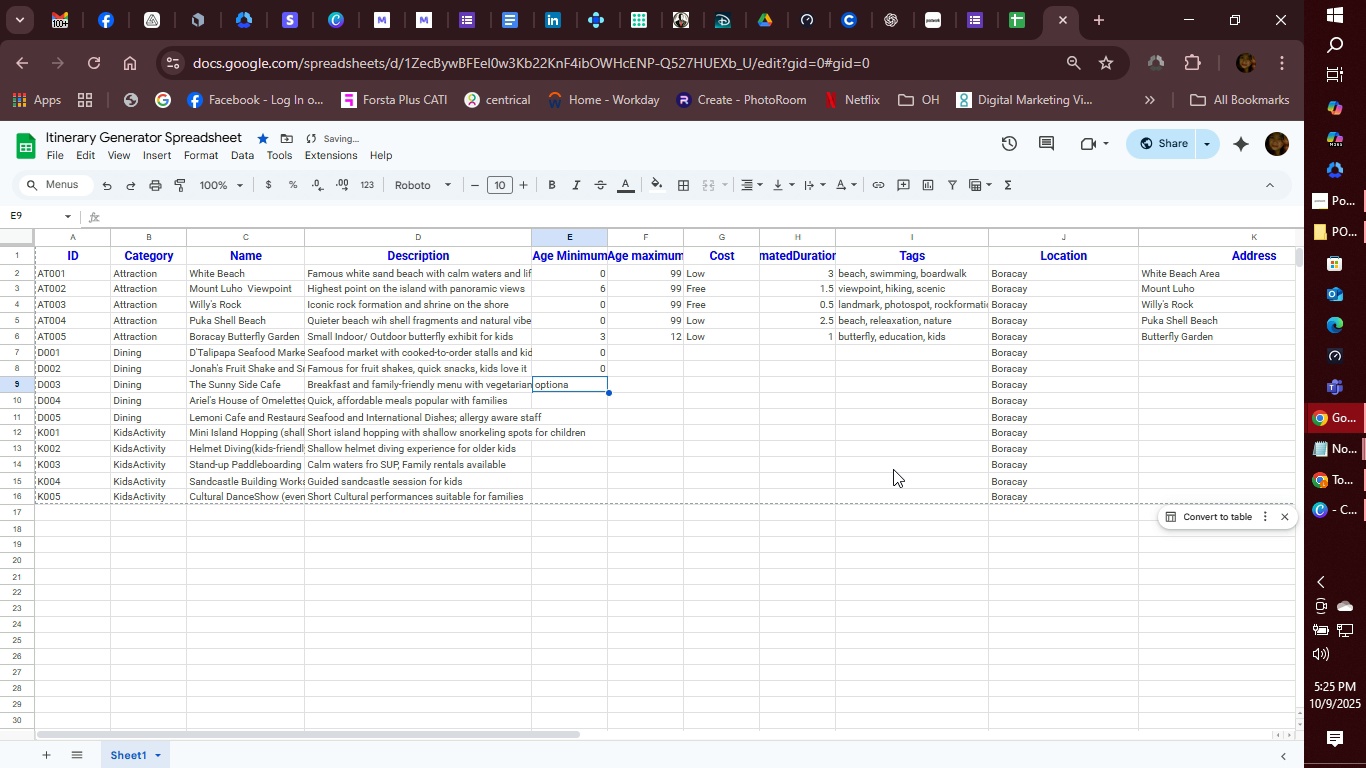 
key(ArrowDown)
 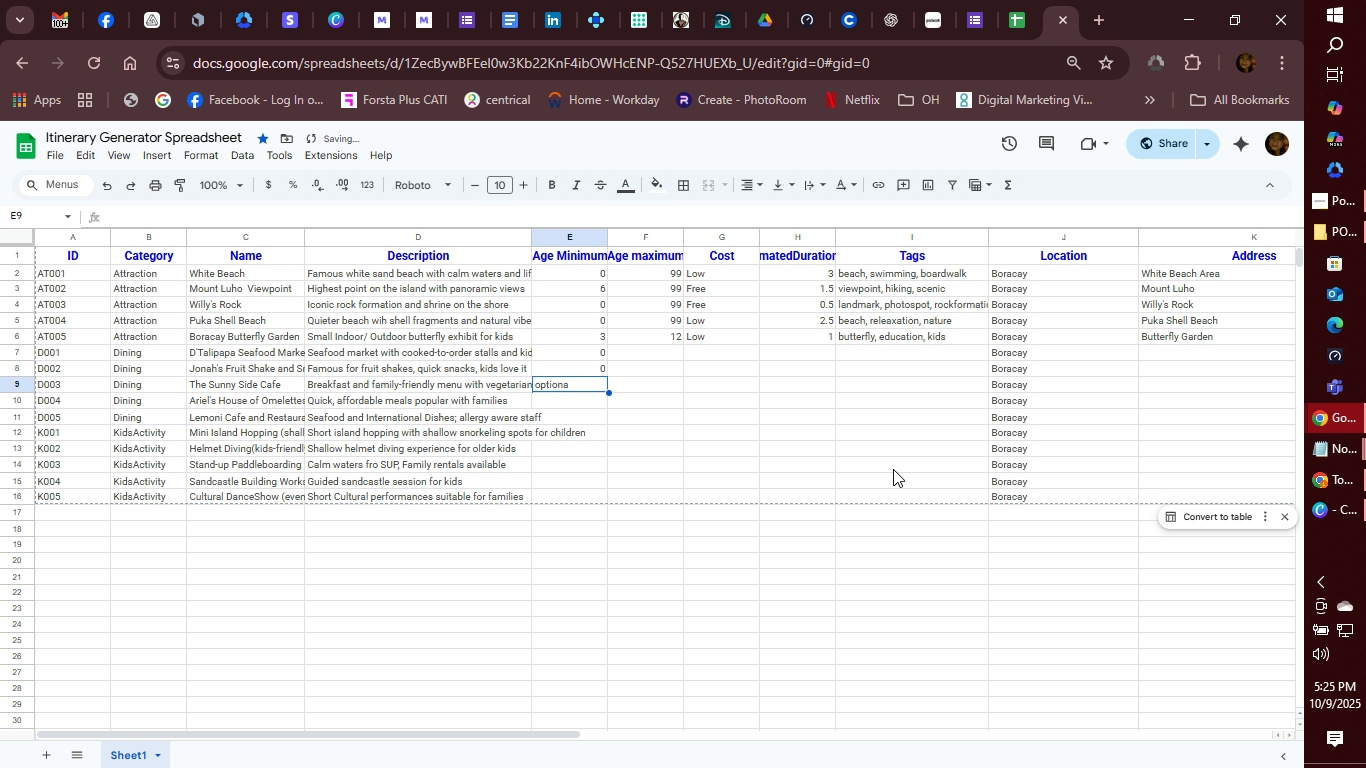 
key(0)
 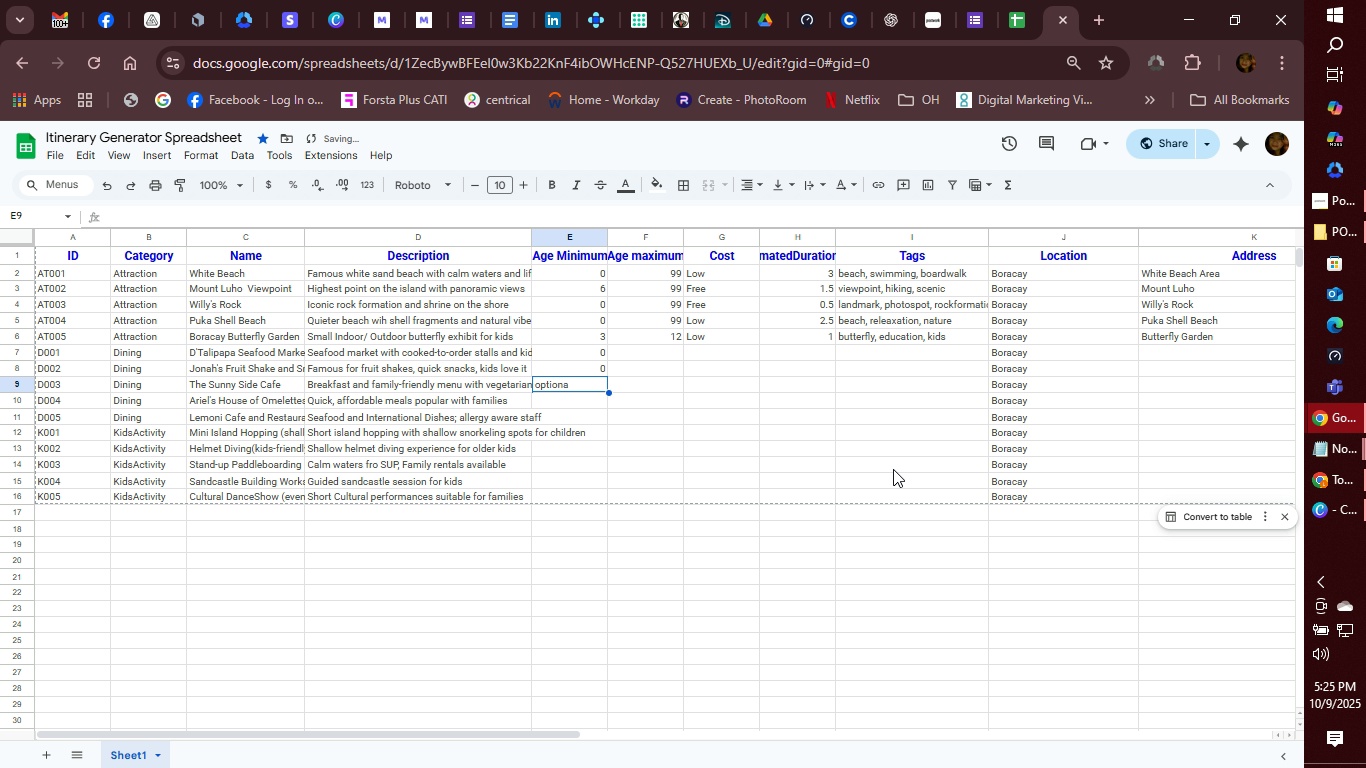 
key(ArrowDown)
 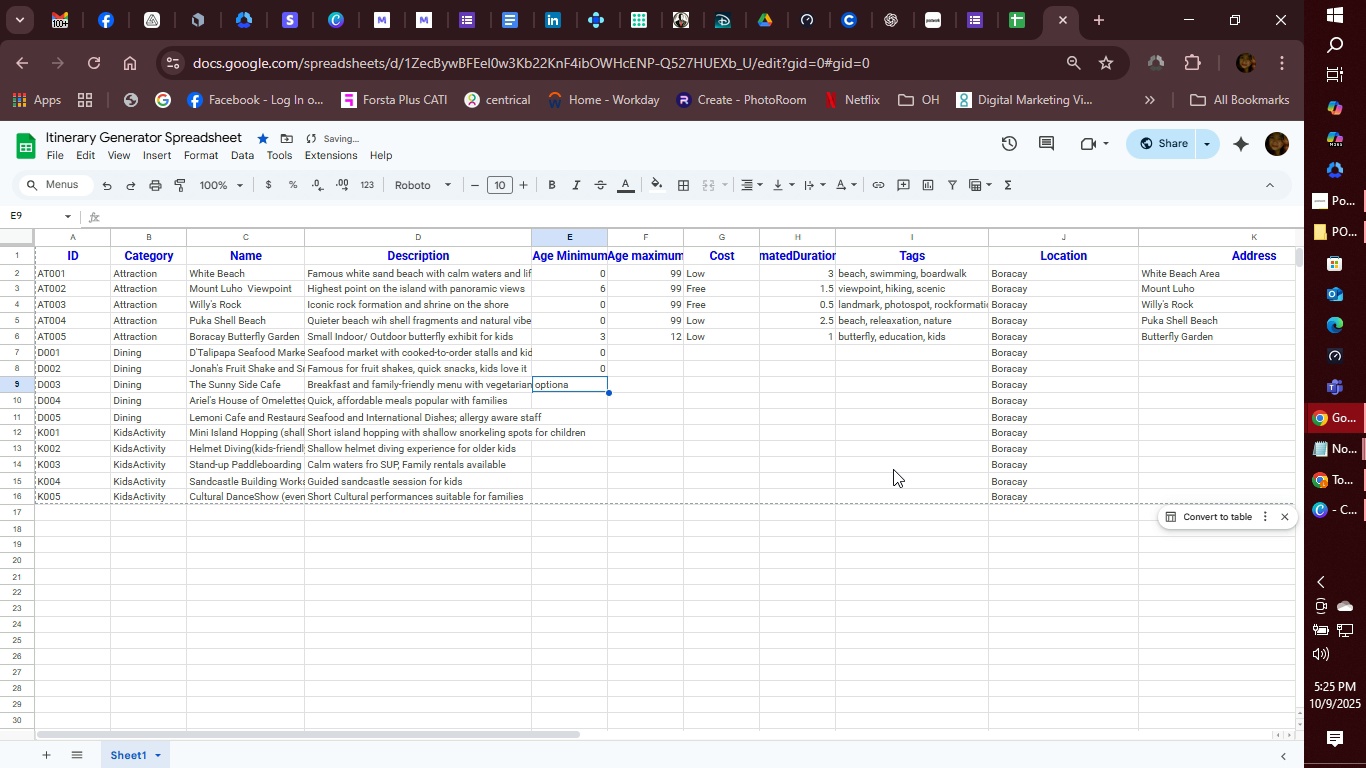 
key(0)
 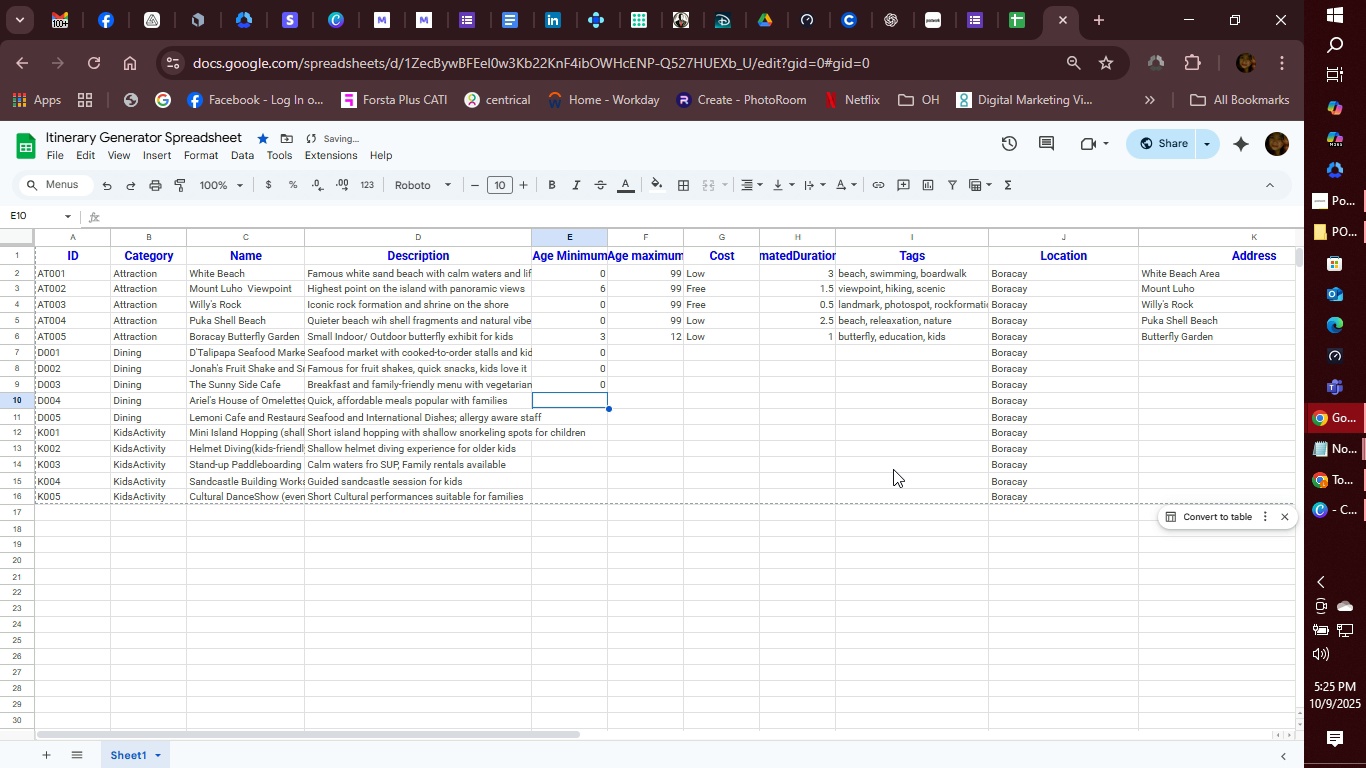 
key(ArrowDown)
 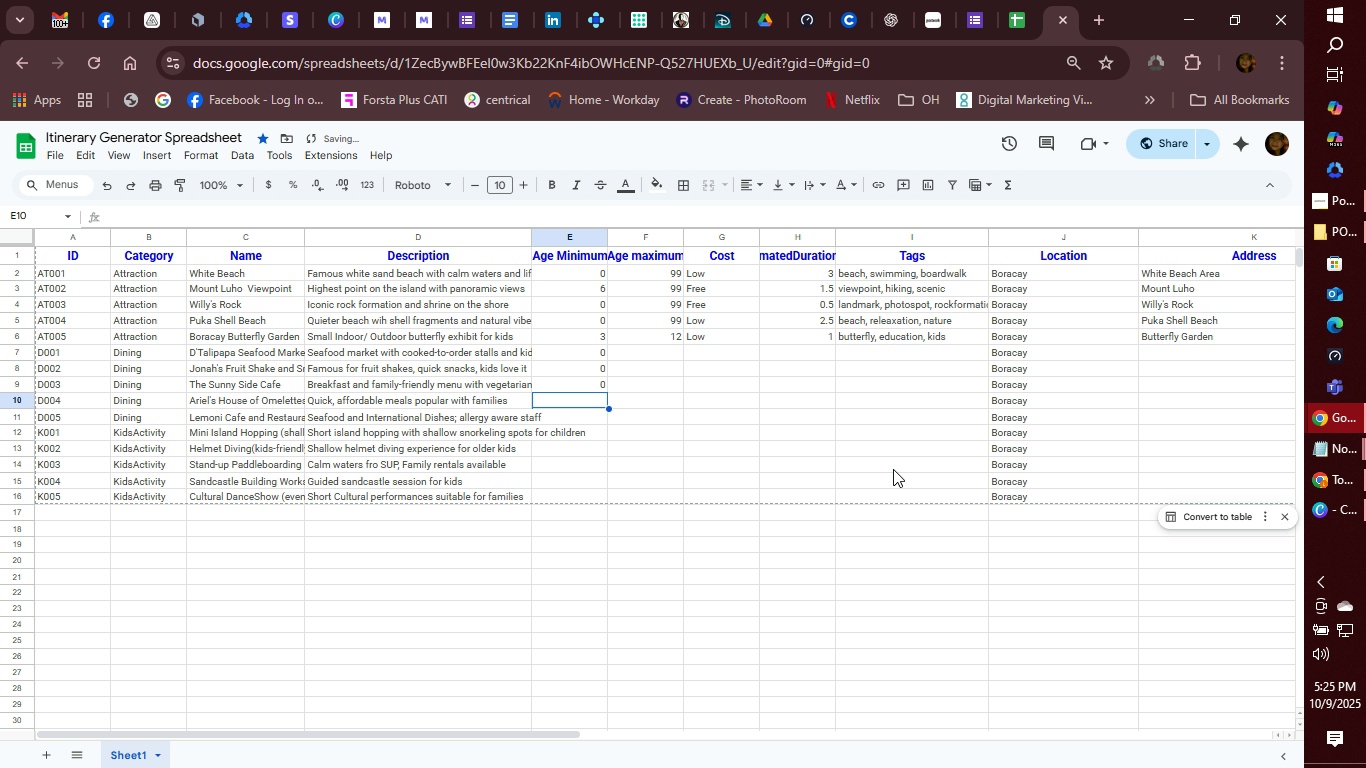 
key(0)
 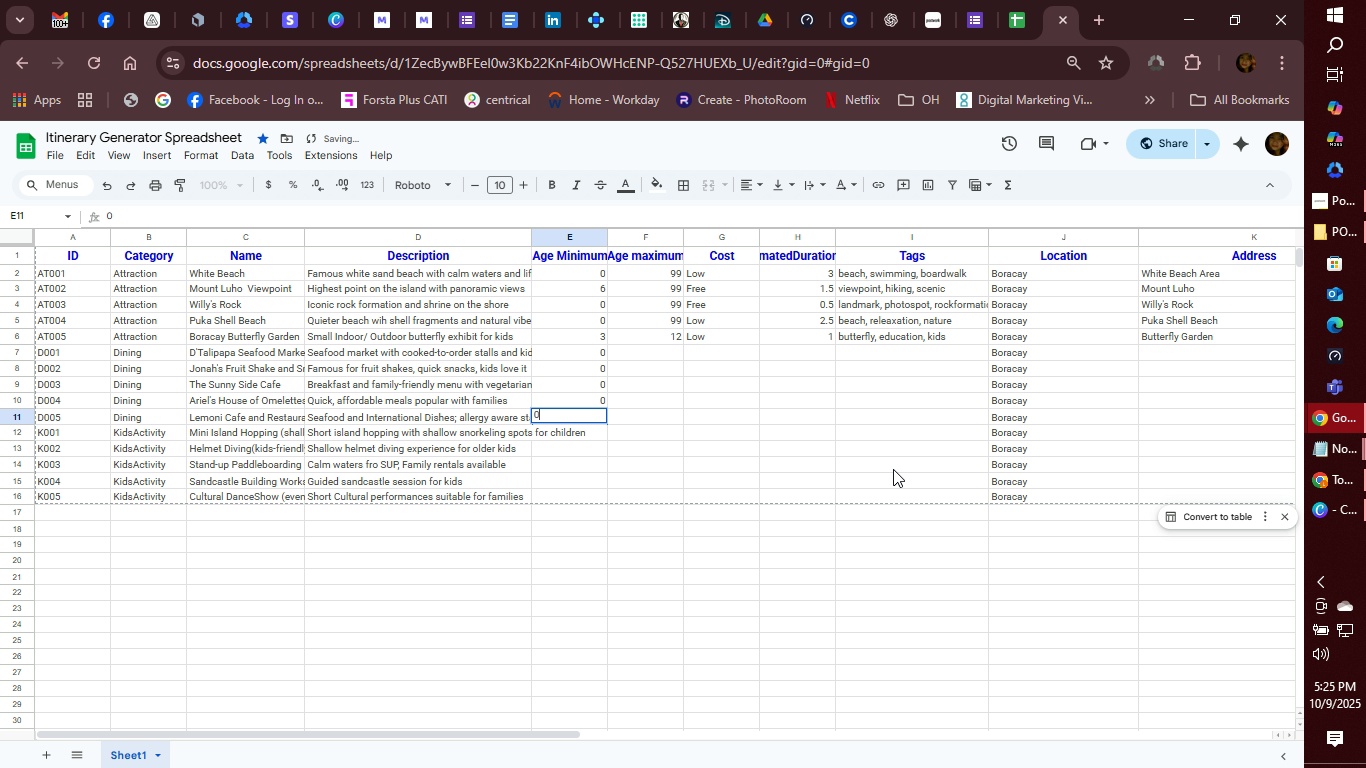 
key(ArrowDown)
 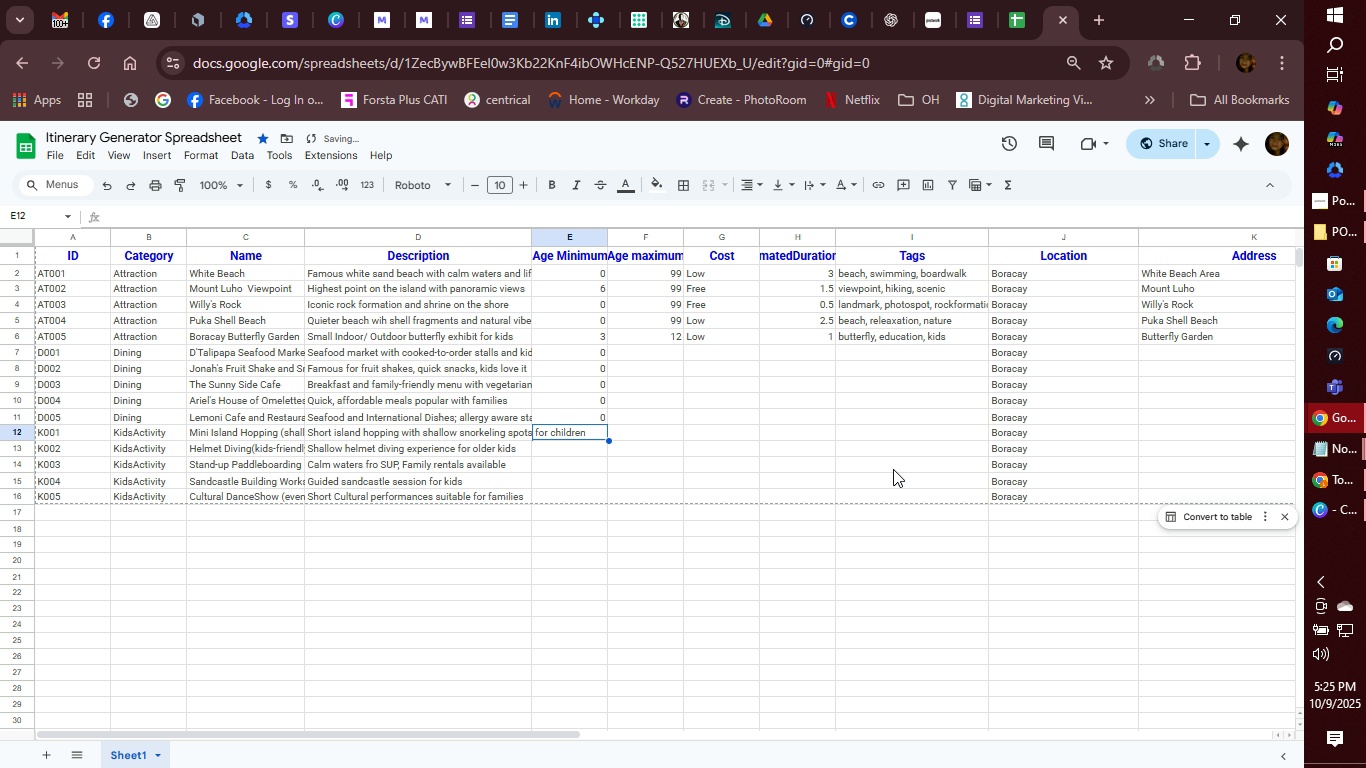 
key(0)
 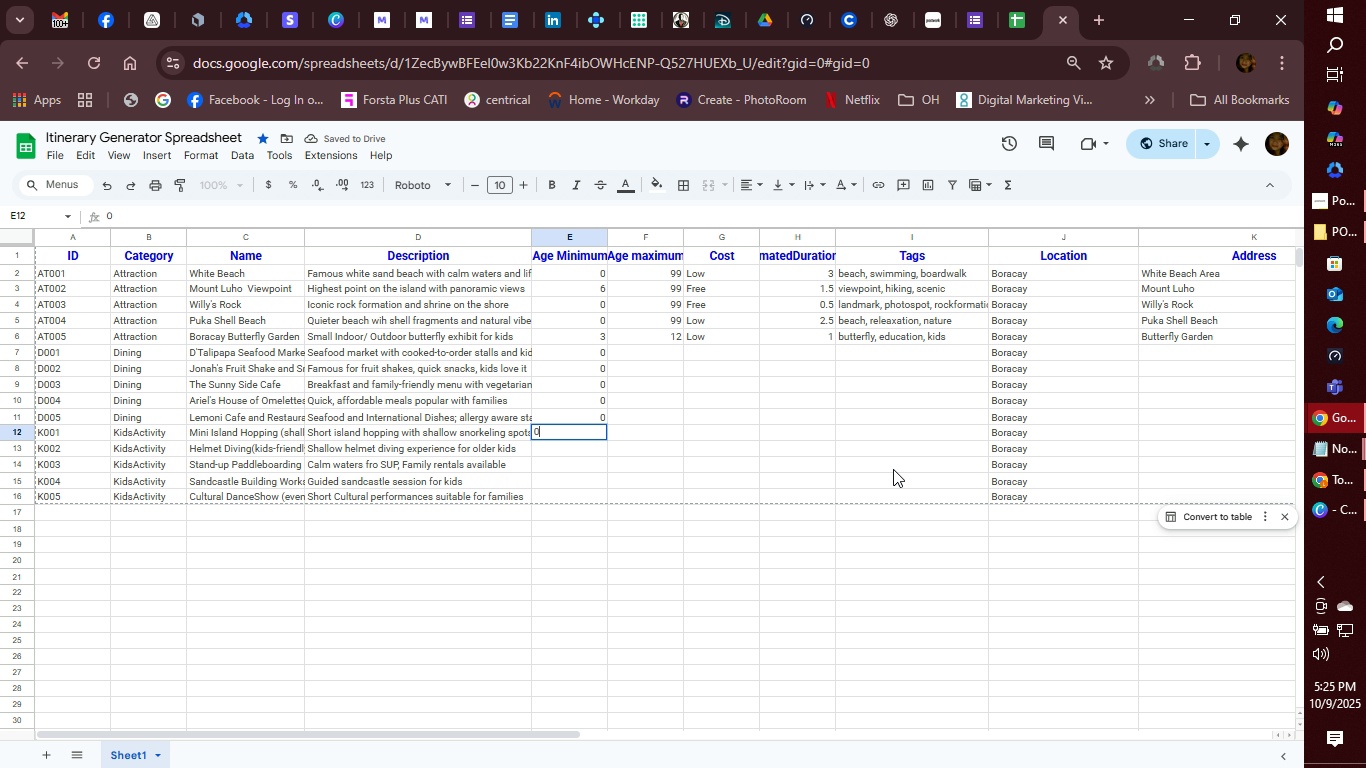 
wait(5.77)
 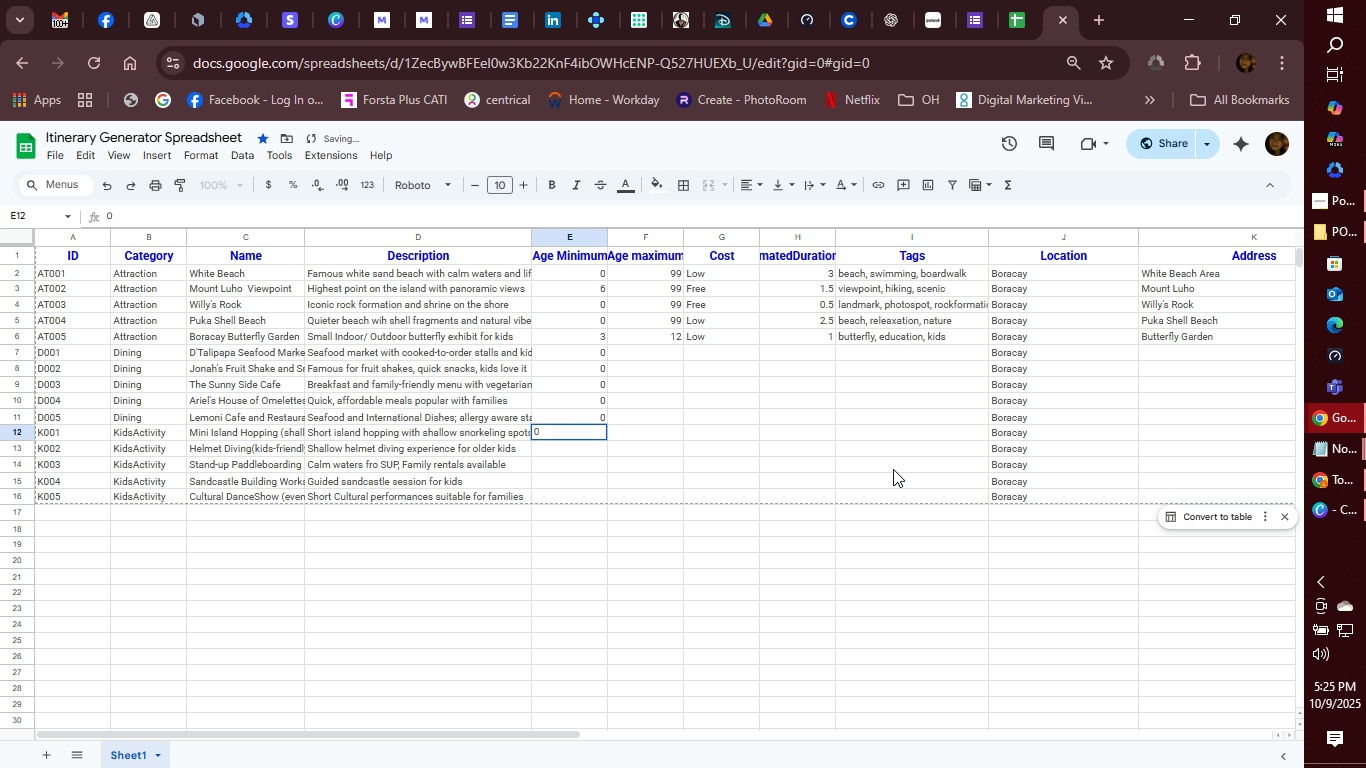 
key(Backspace)
 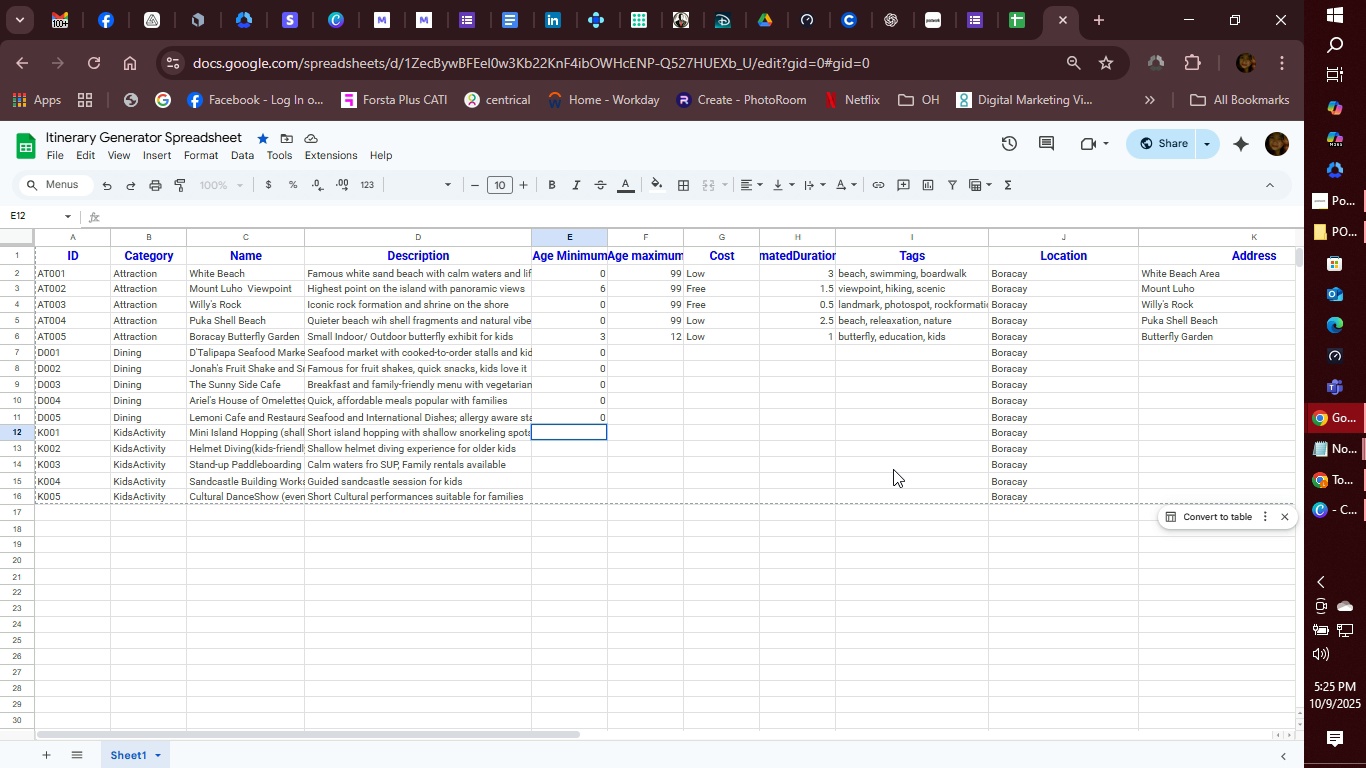 
key(4)
 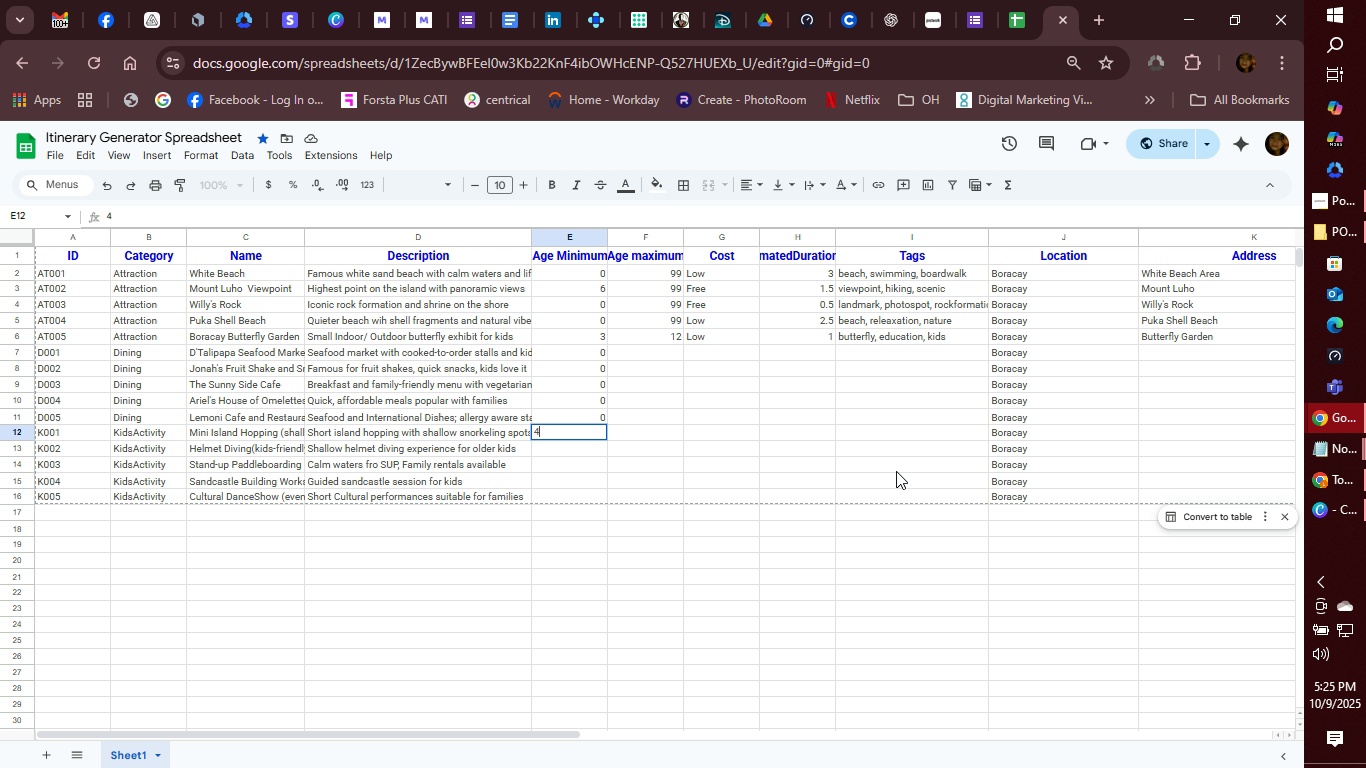 
key(ArrowDown)
 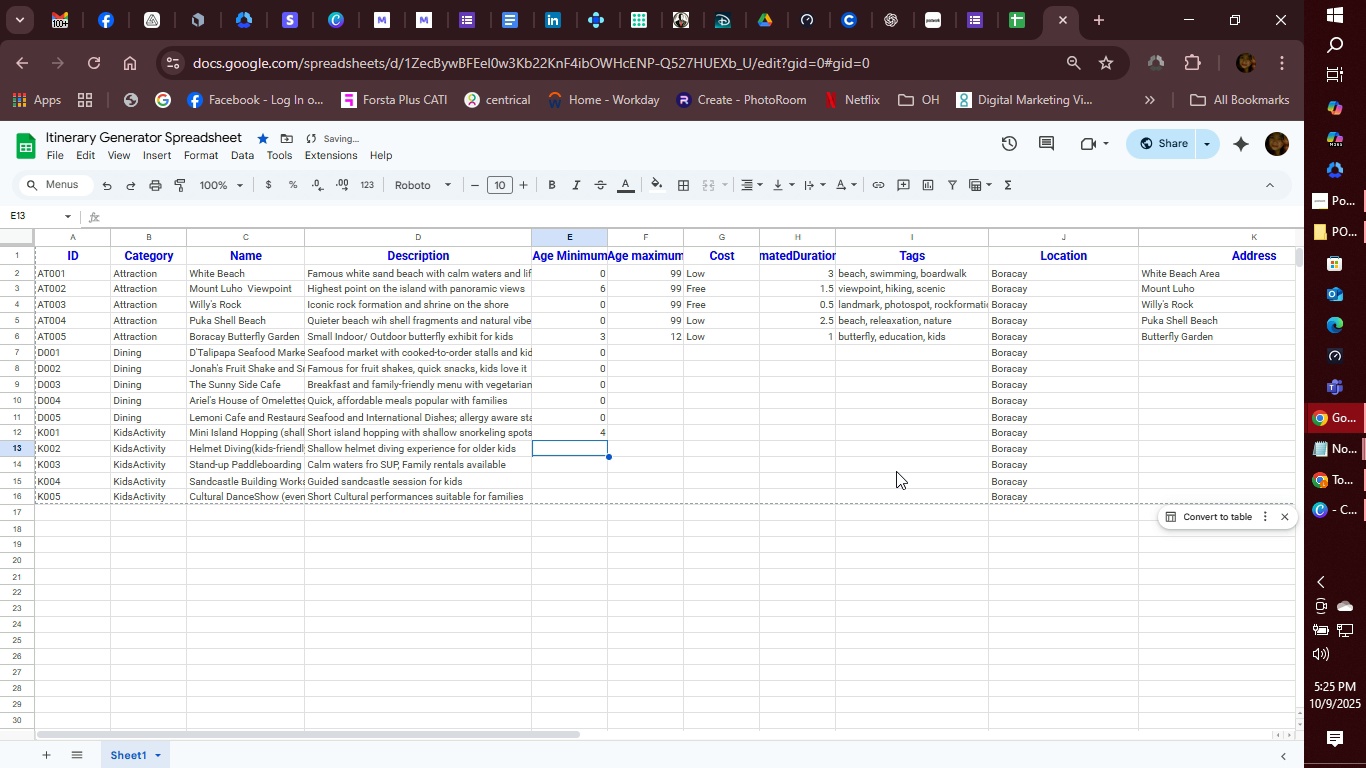 
key(8)
 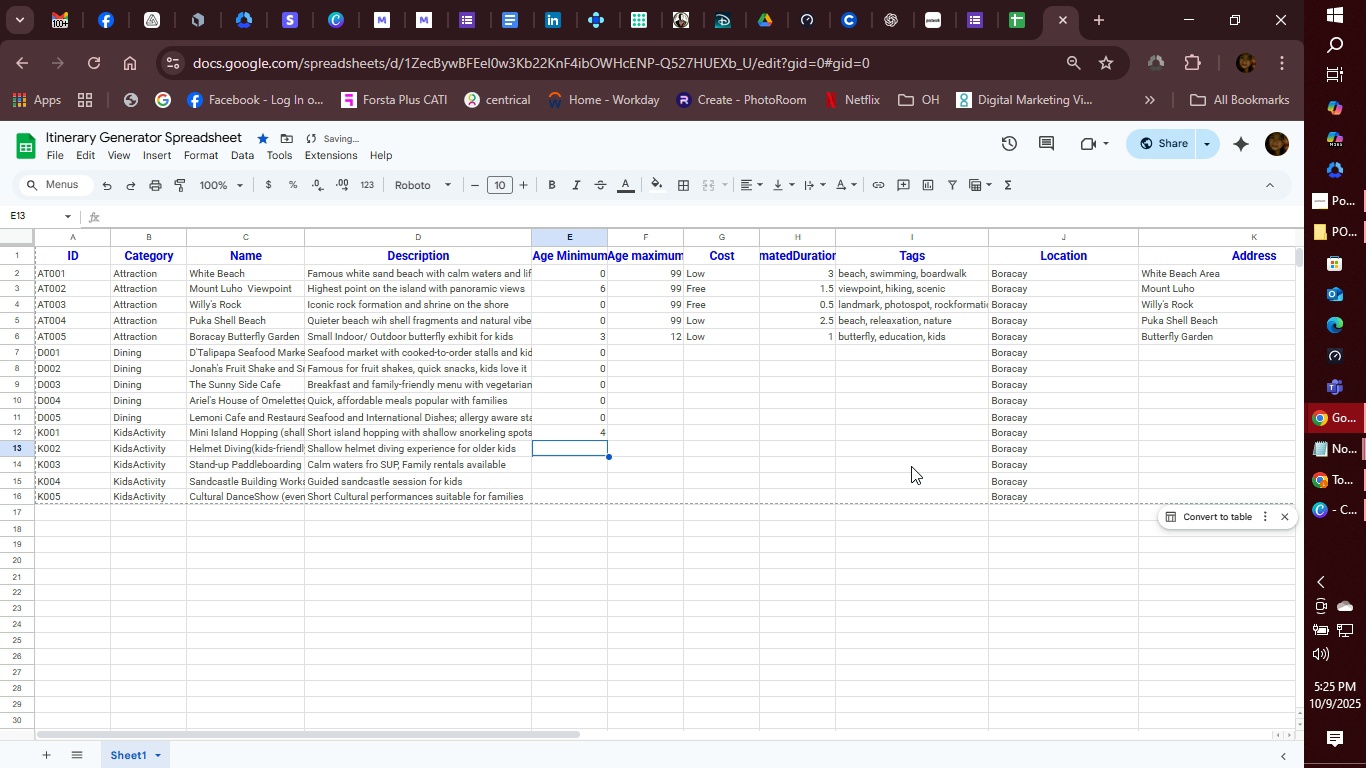 
key(ArrowDown)
 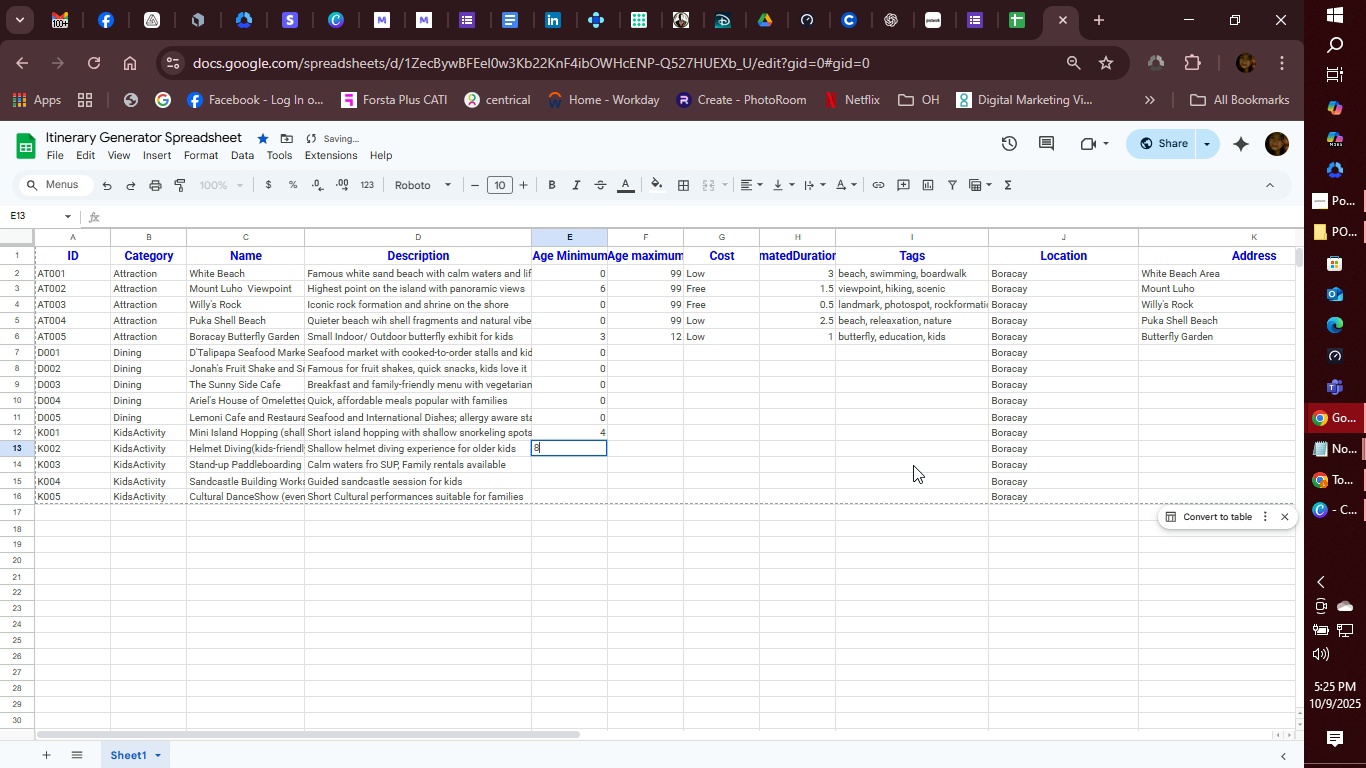 
key(6)
 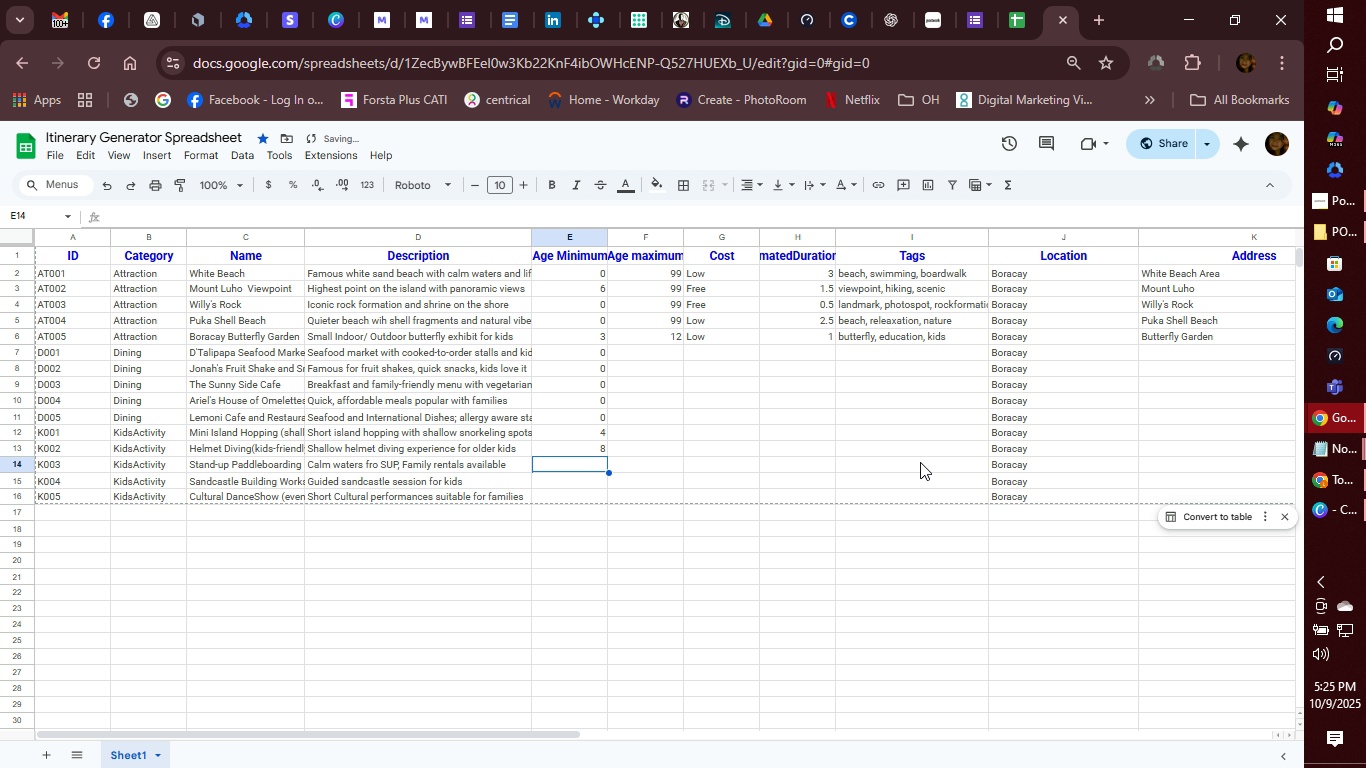 
key(ArrowDown)
 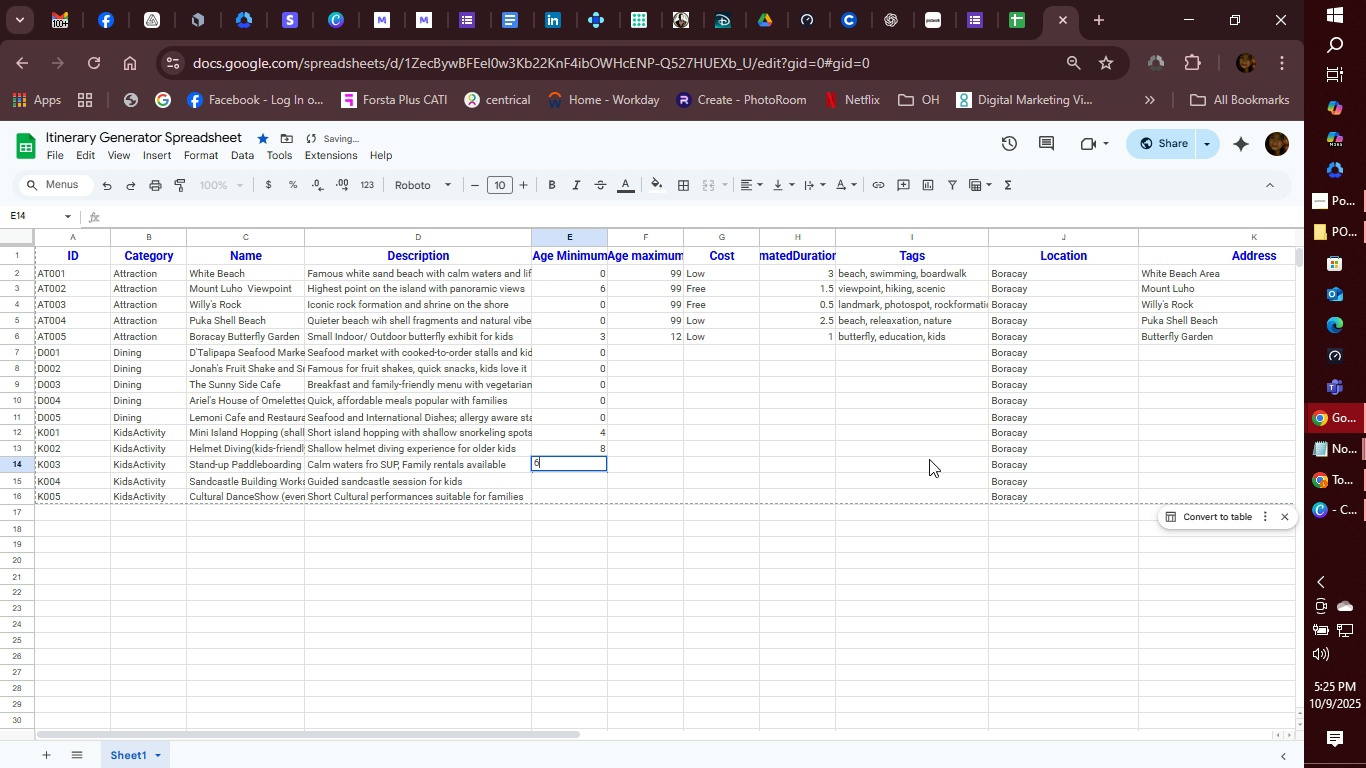 
key(5)
 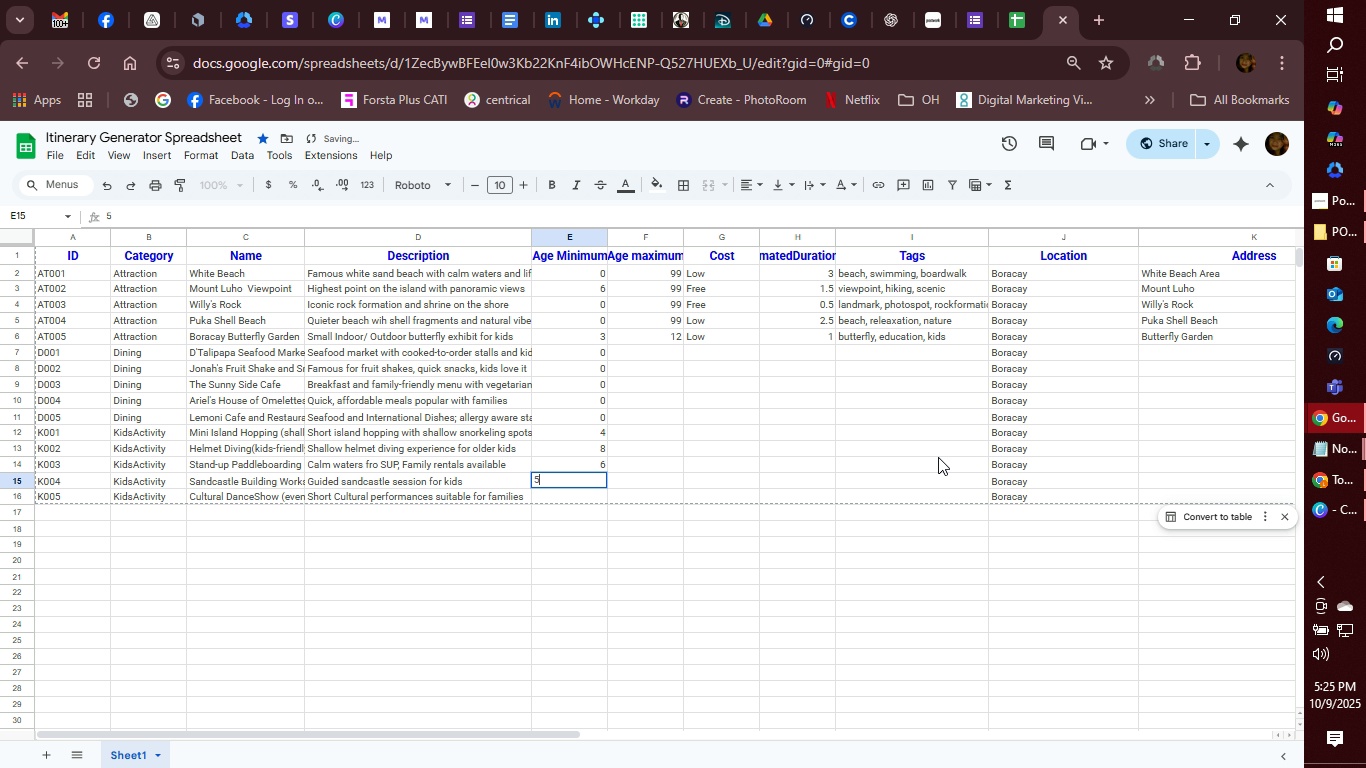 
key(Backspace)
 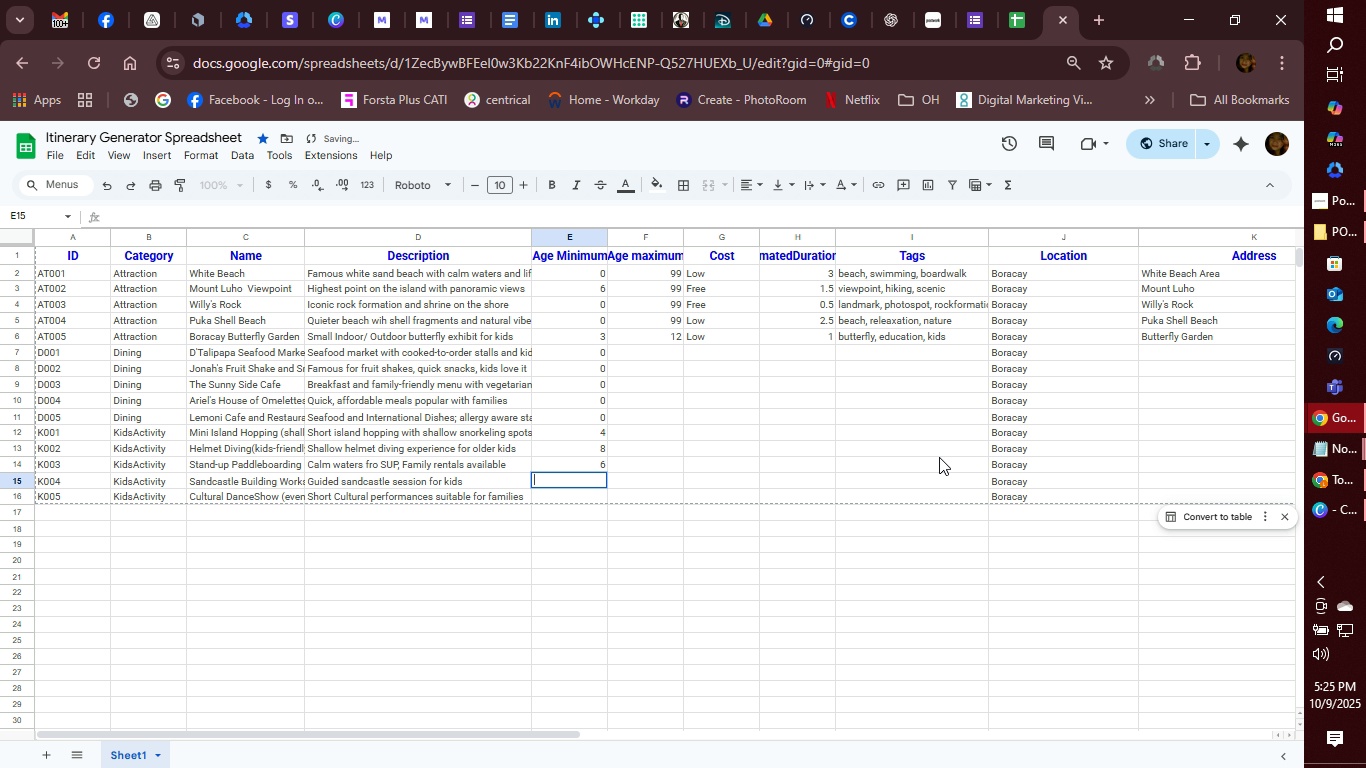 
key(3)
 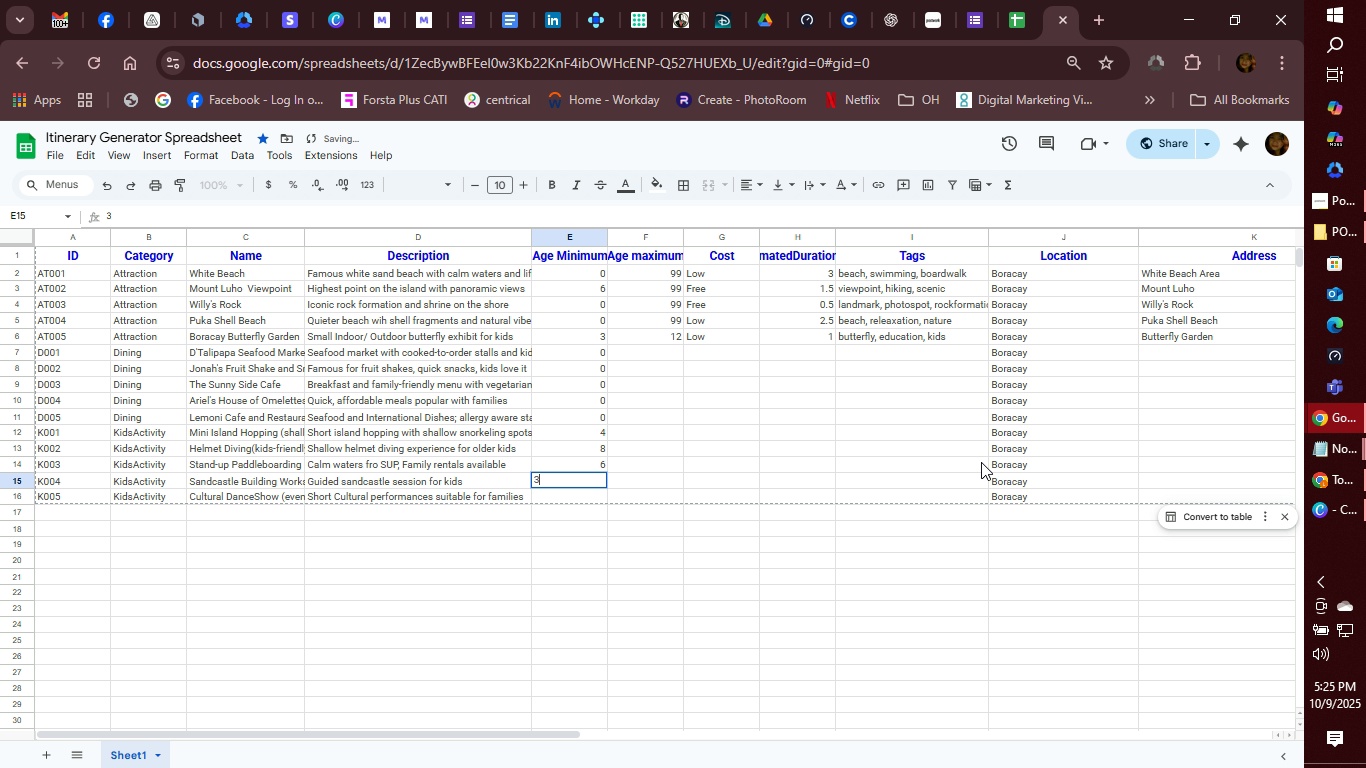 
key(ArrowDown)
 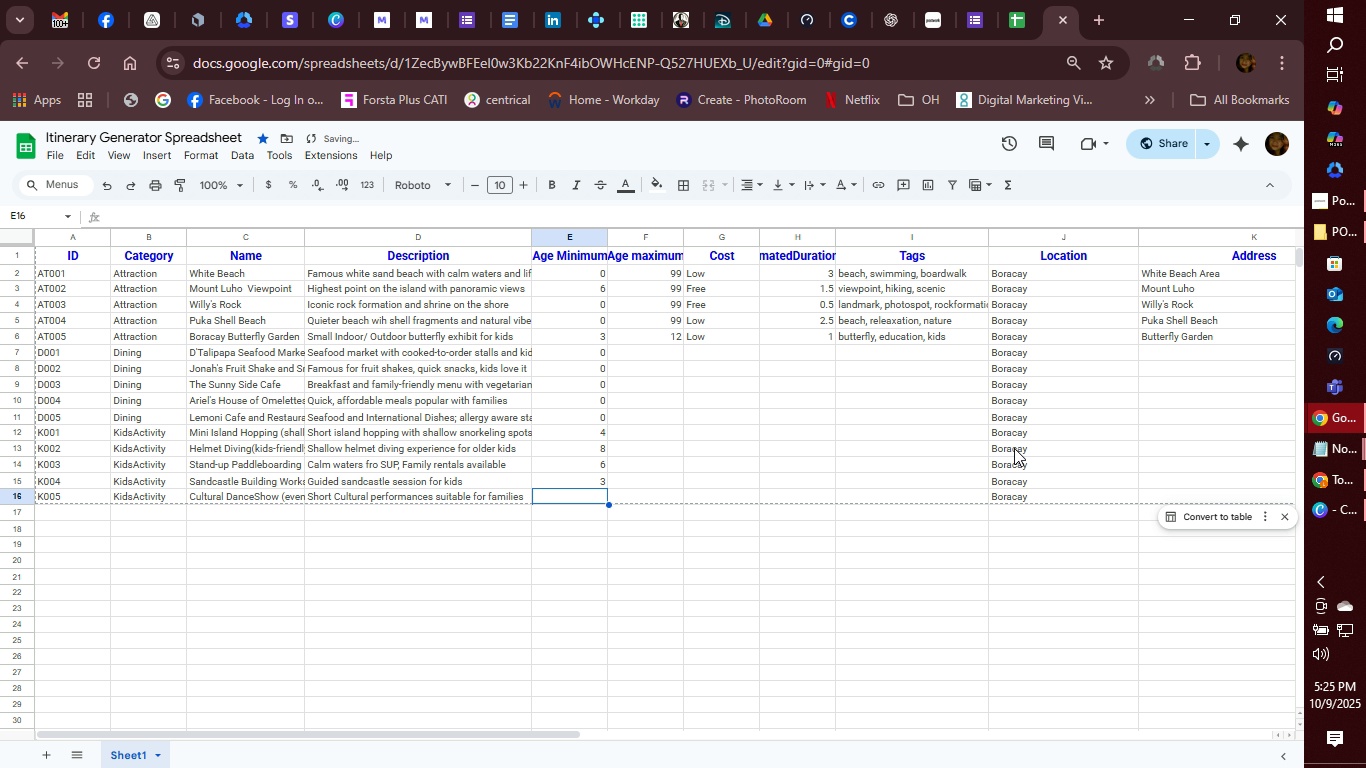 
key(0)
 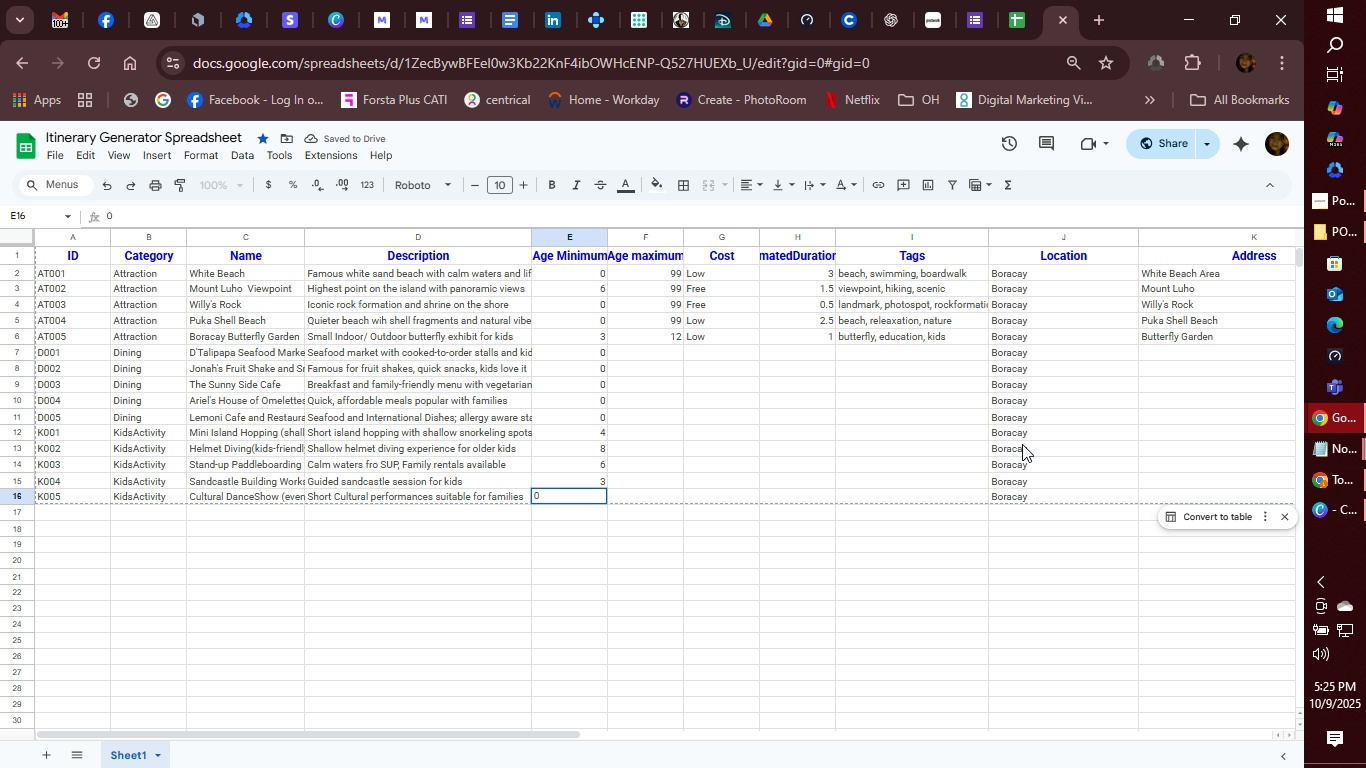 
key(ArrowRight)
 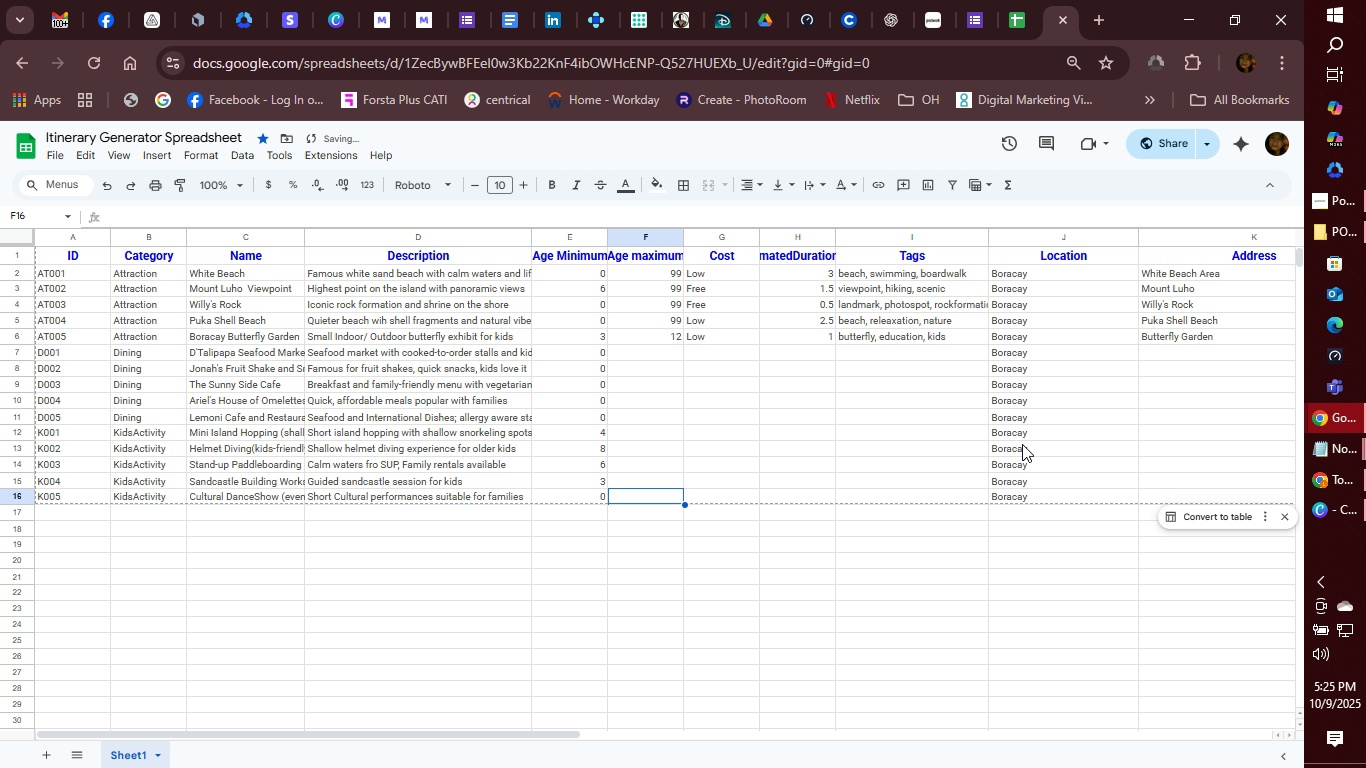 
key(ArrowUp)
 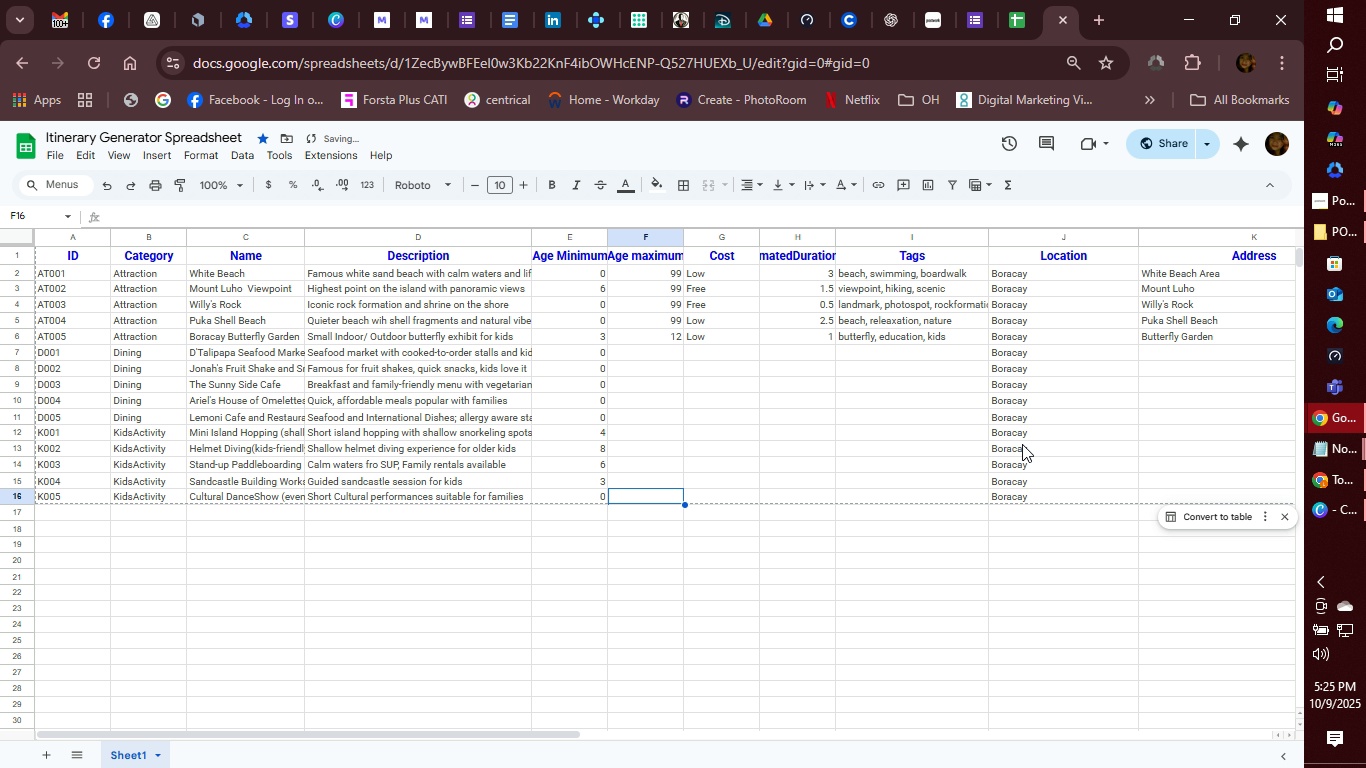 
key(ArrowUp)
 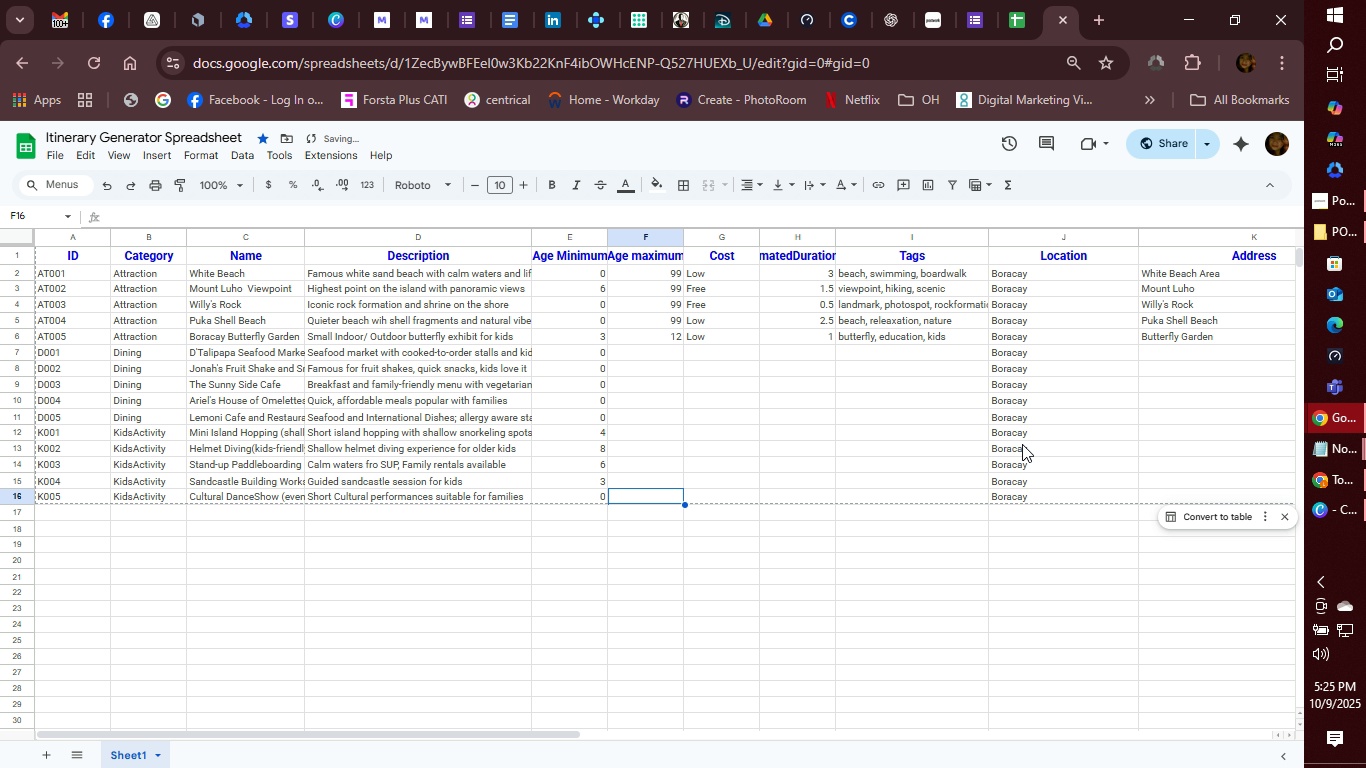 
key(ArrowUp)
 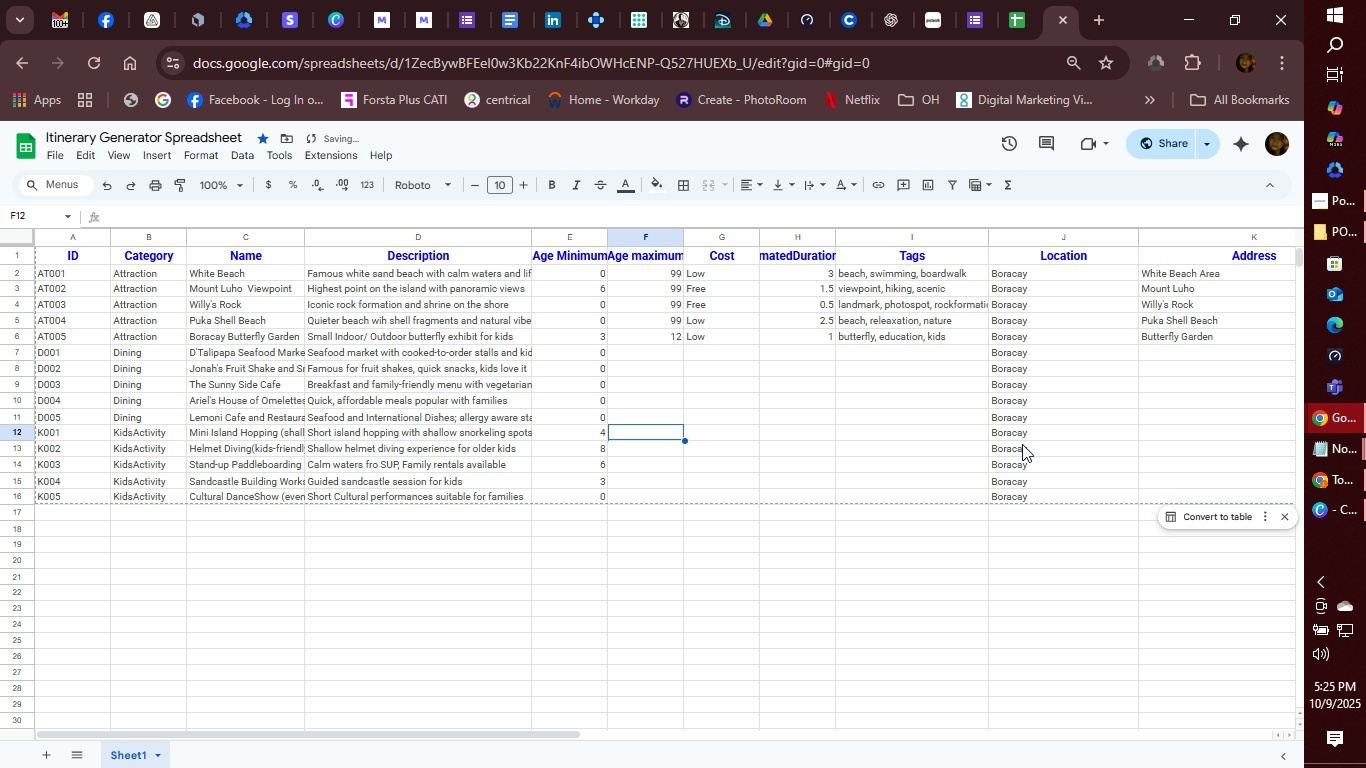 
key(ArrowUp)
 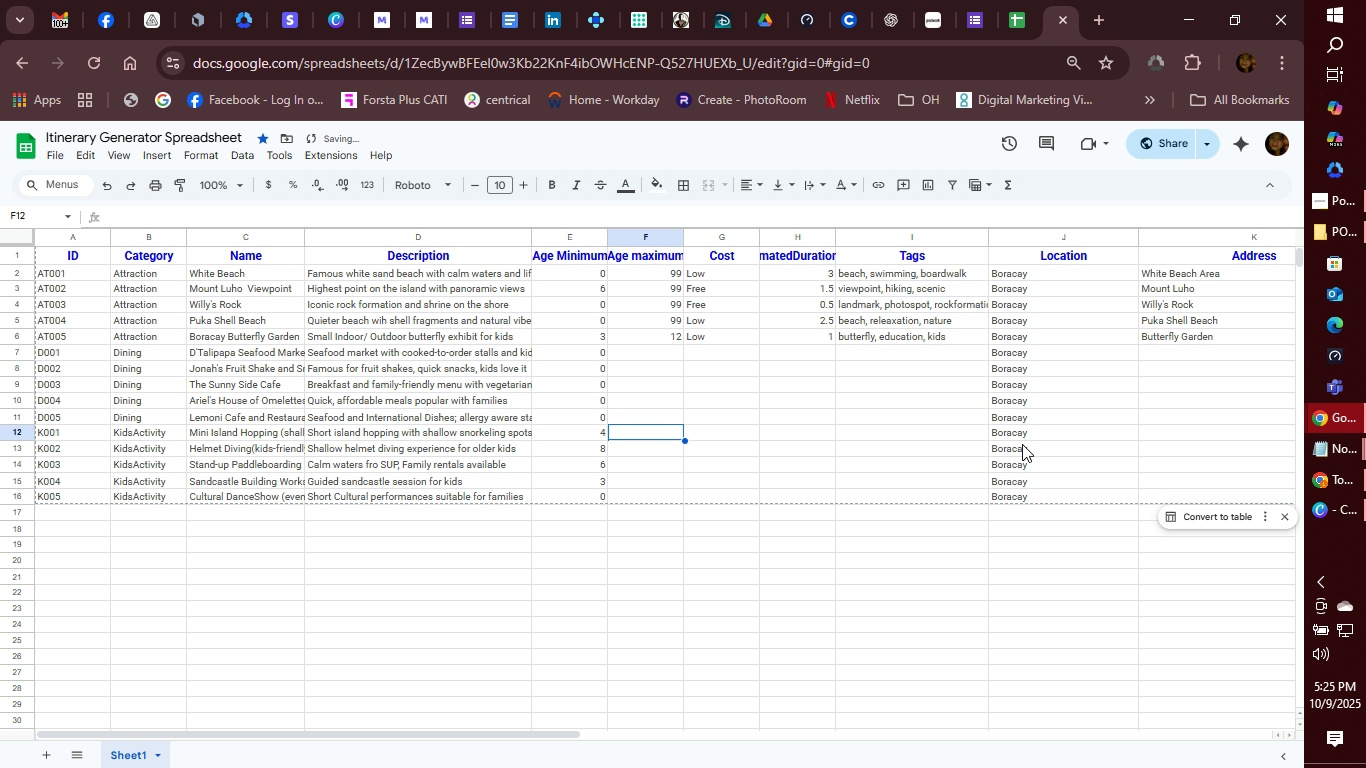 
key(ArrowUp)
 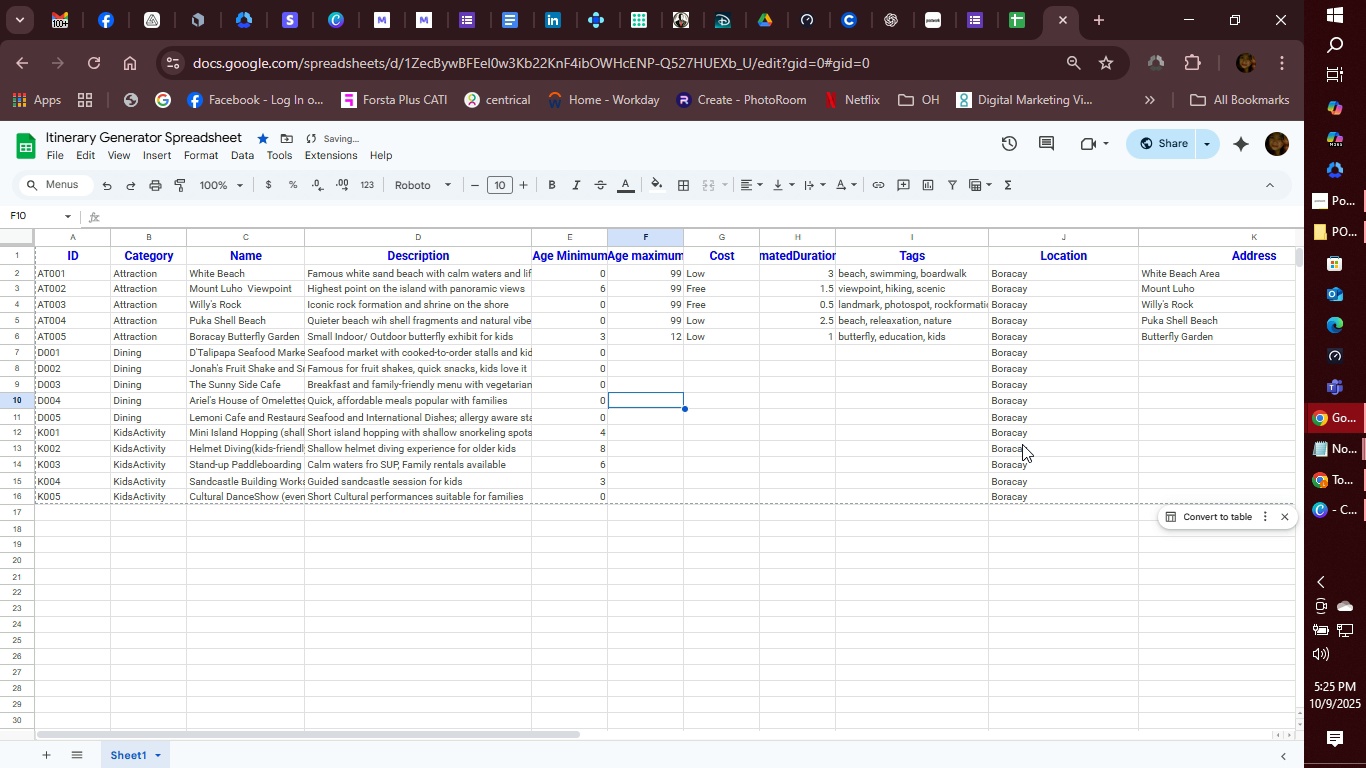 
key(ArrowUp)
 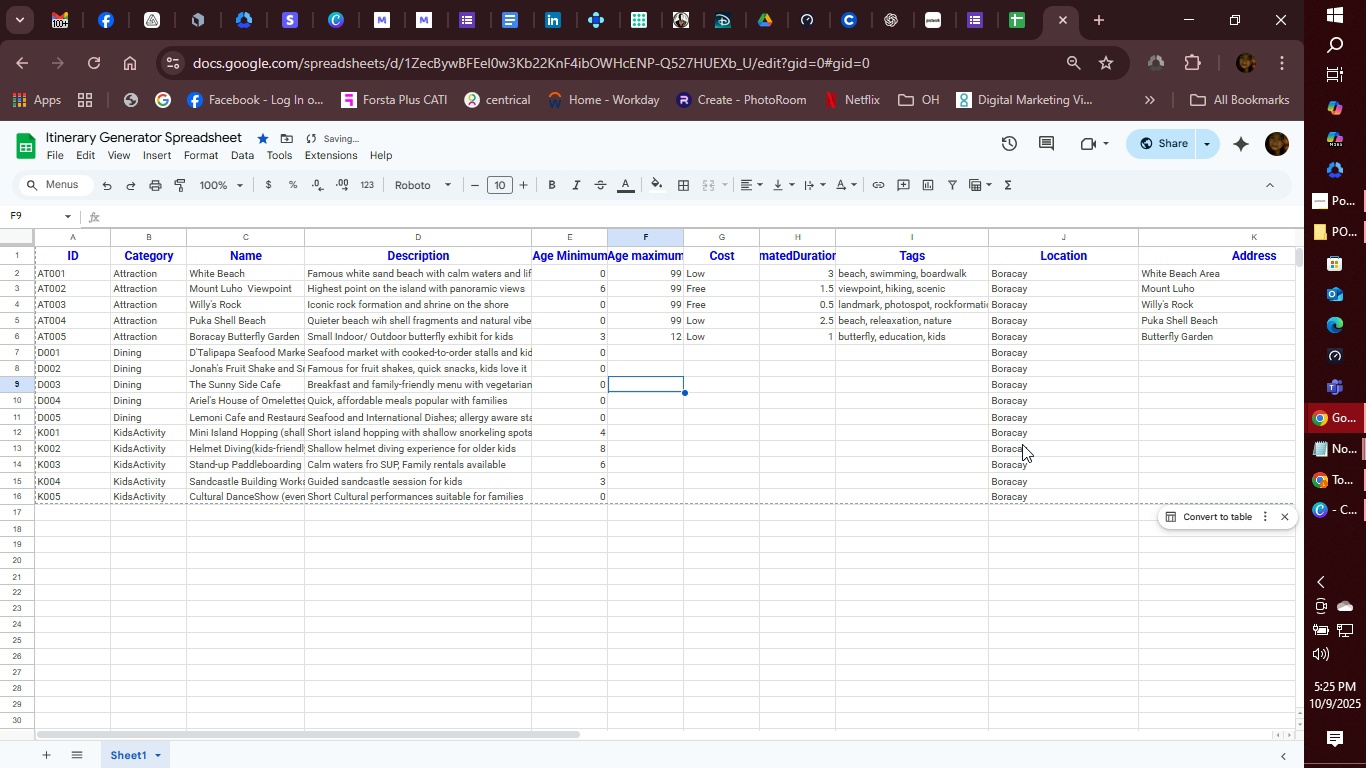 
key(ArrowUp)
 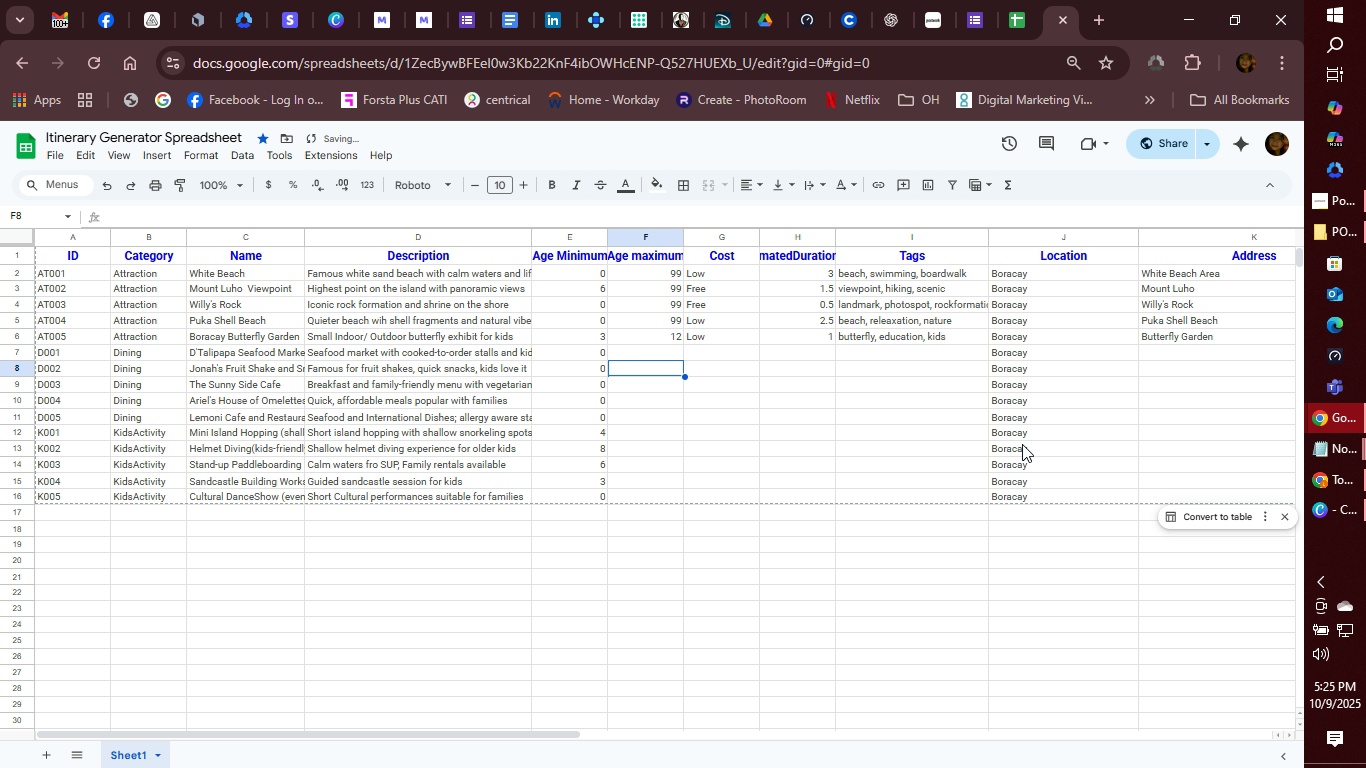 
key(ArrowUp)
 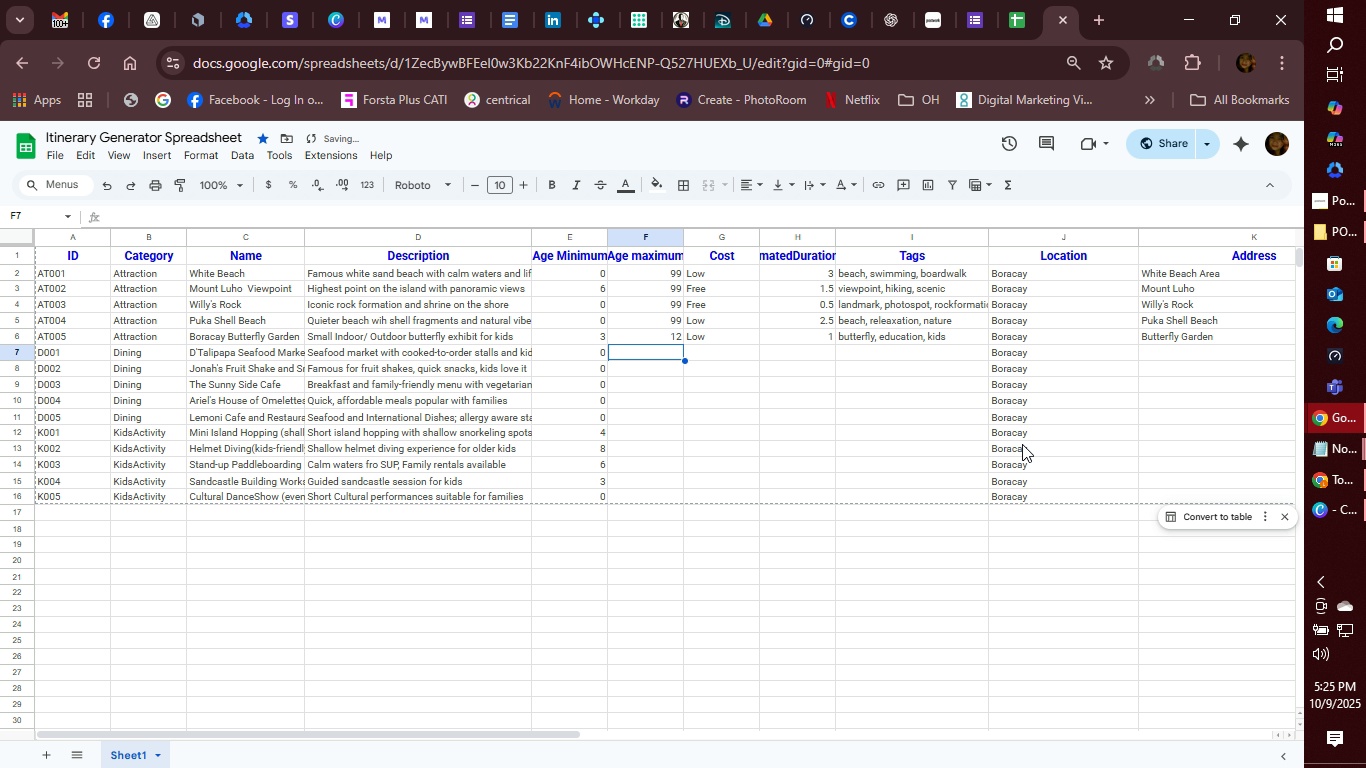 
key(ArrowUp)
 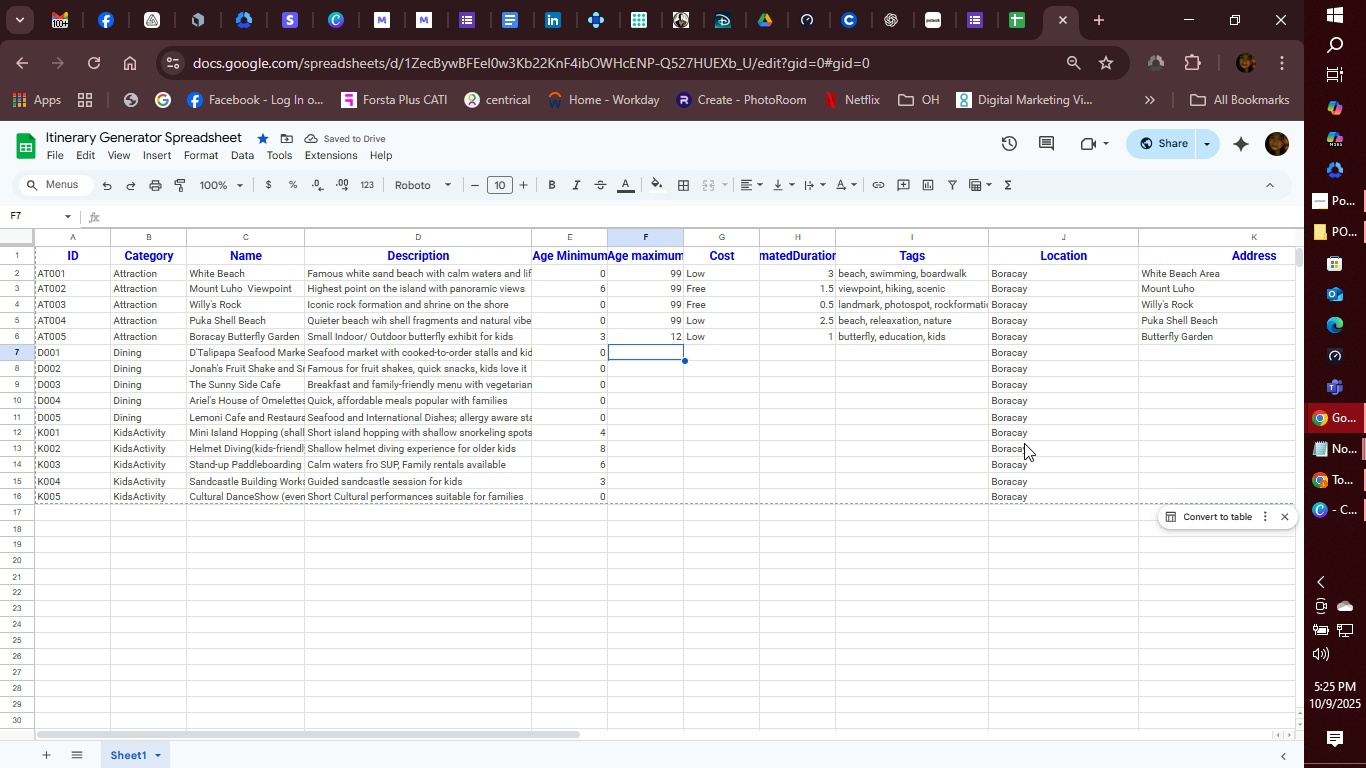 
type(99)
 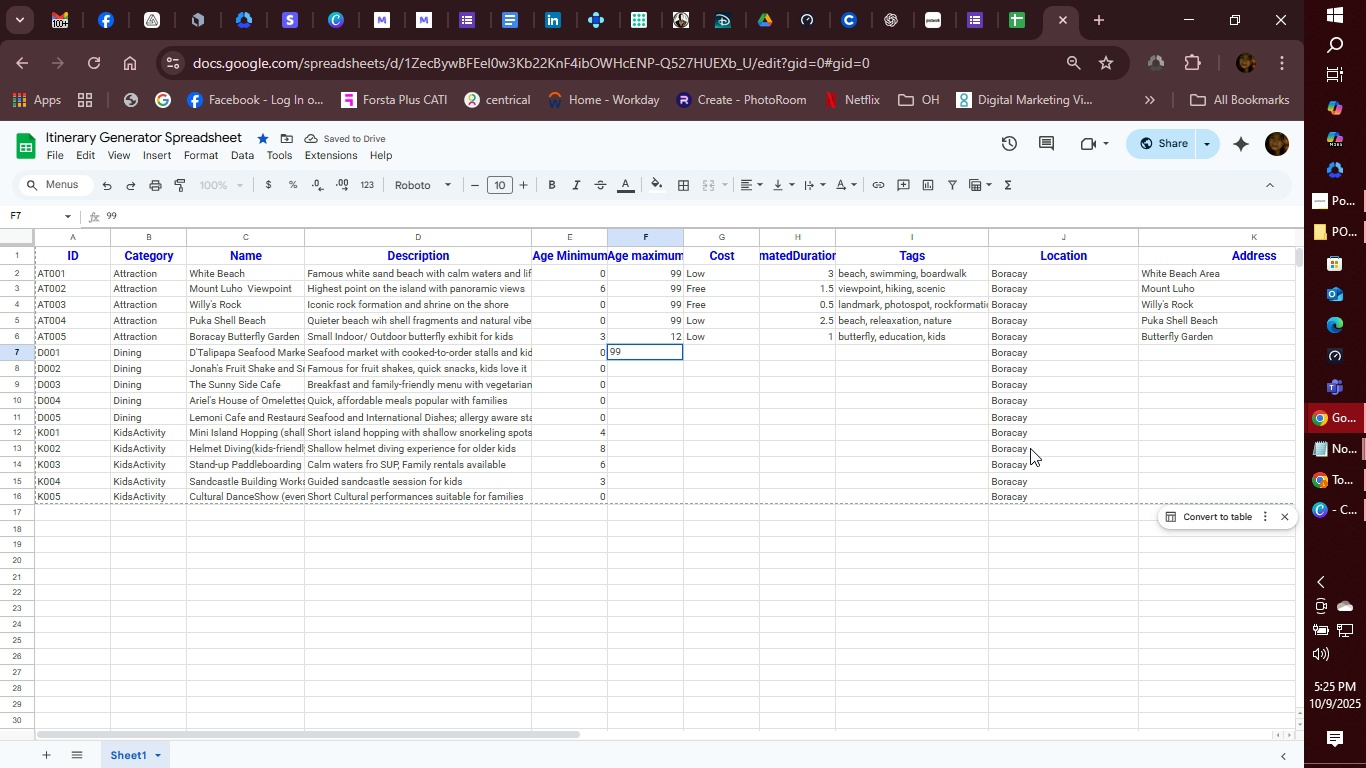 
key(Enter)
 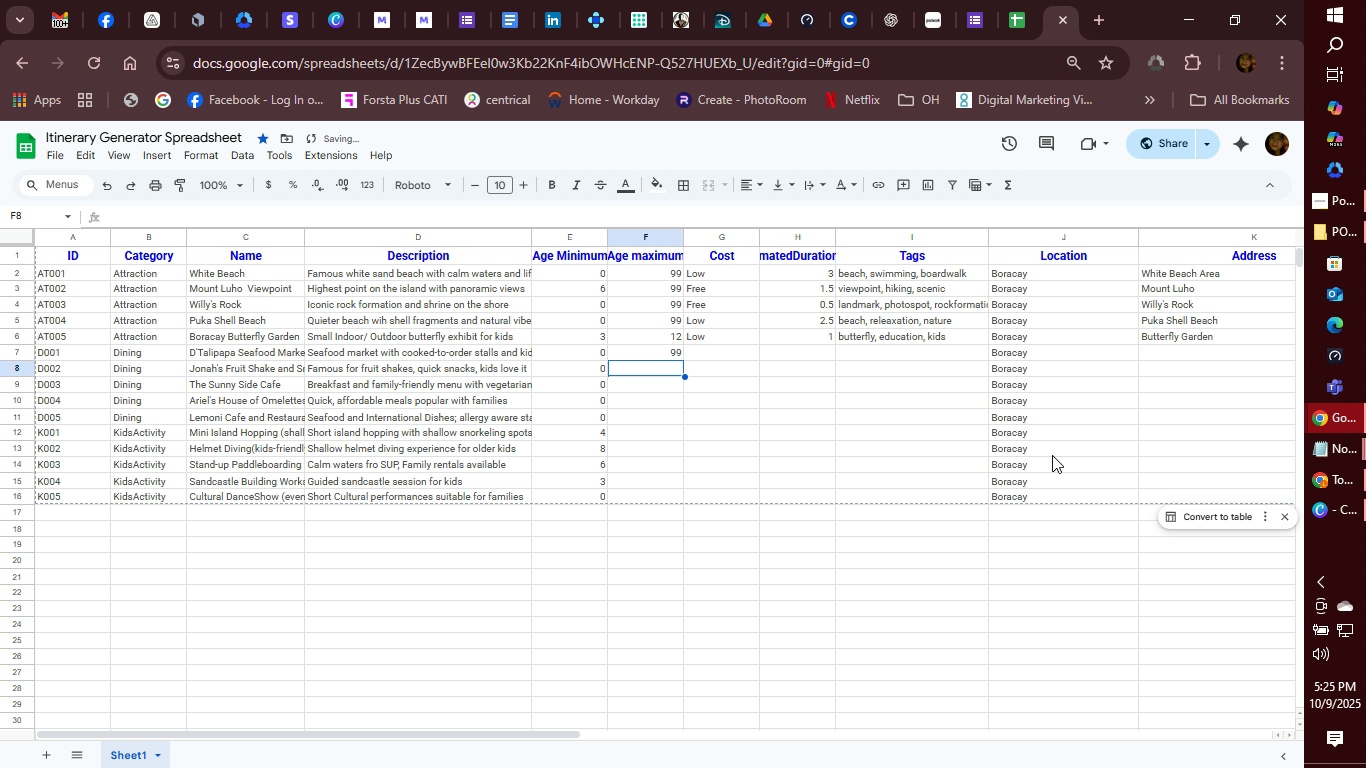 
type(99)
 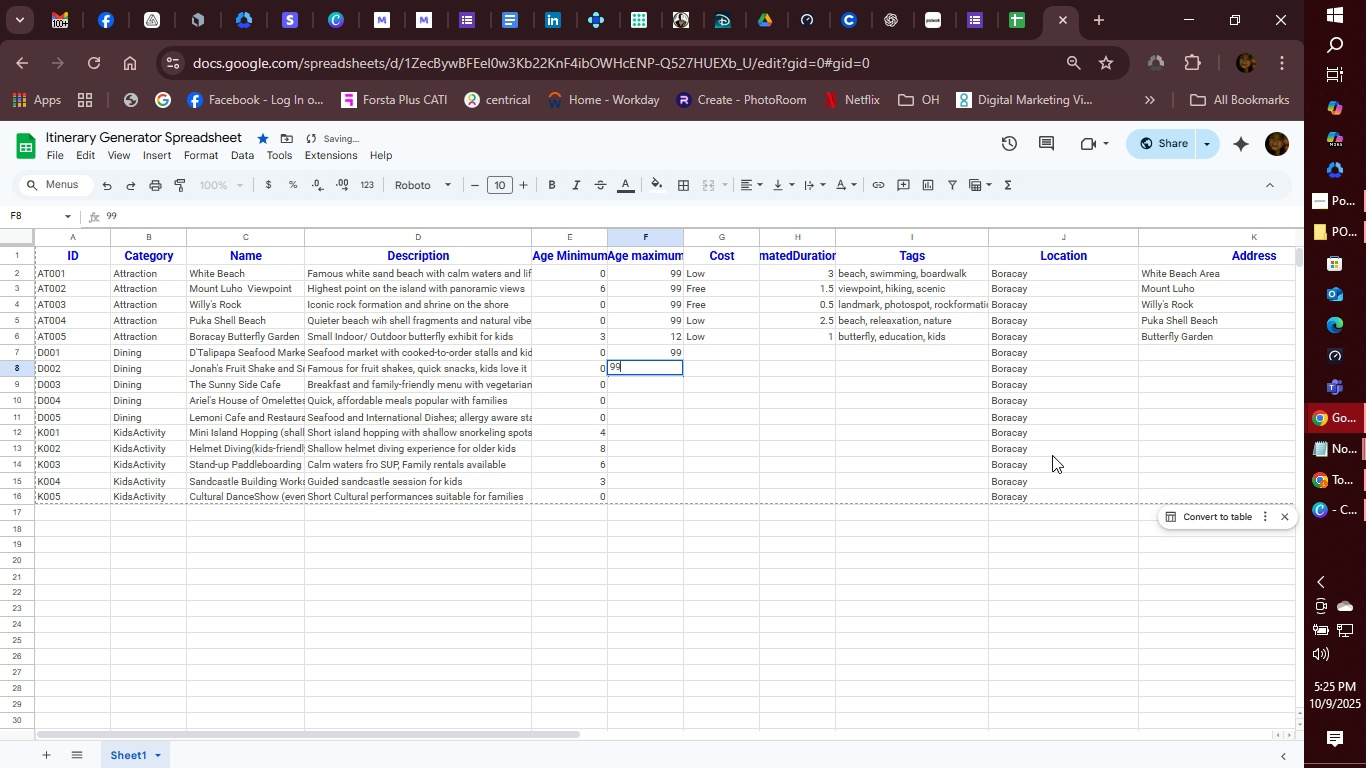 
key(Enter)
 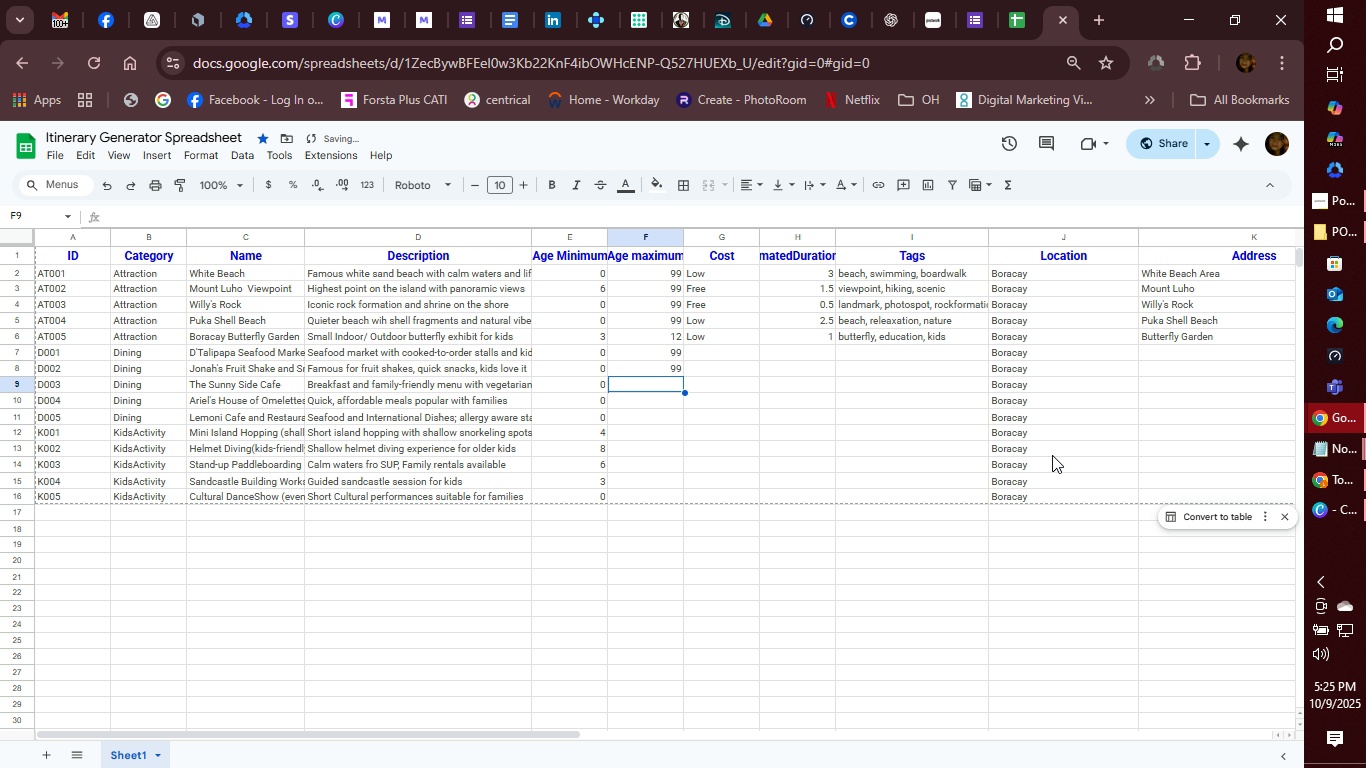 
type(99)
 